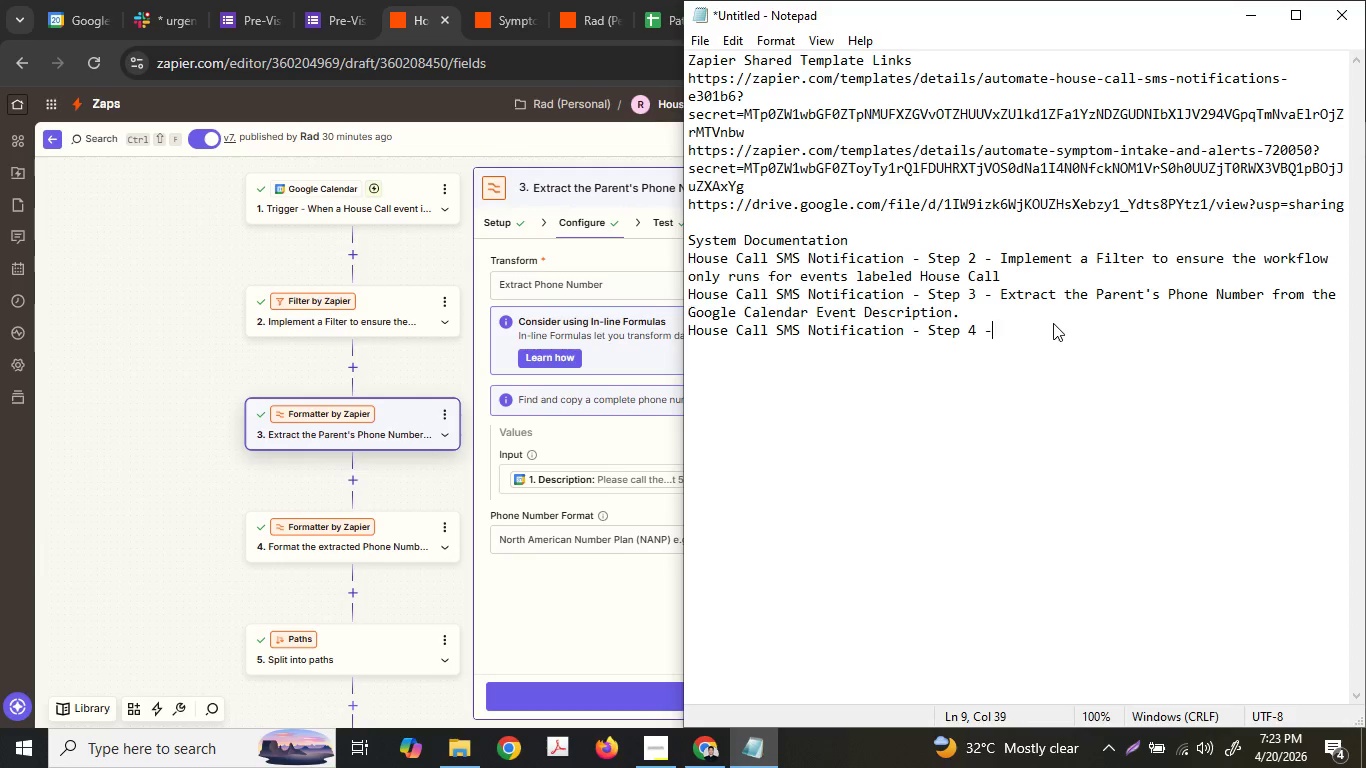 
key(Minus)
 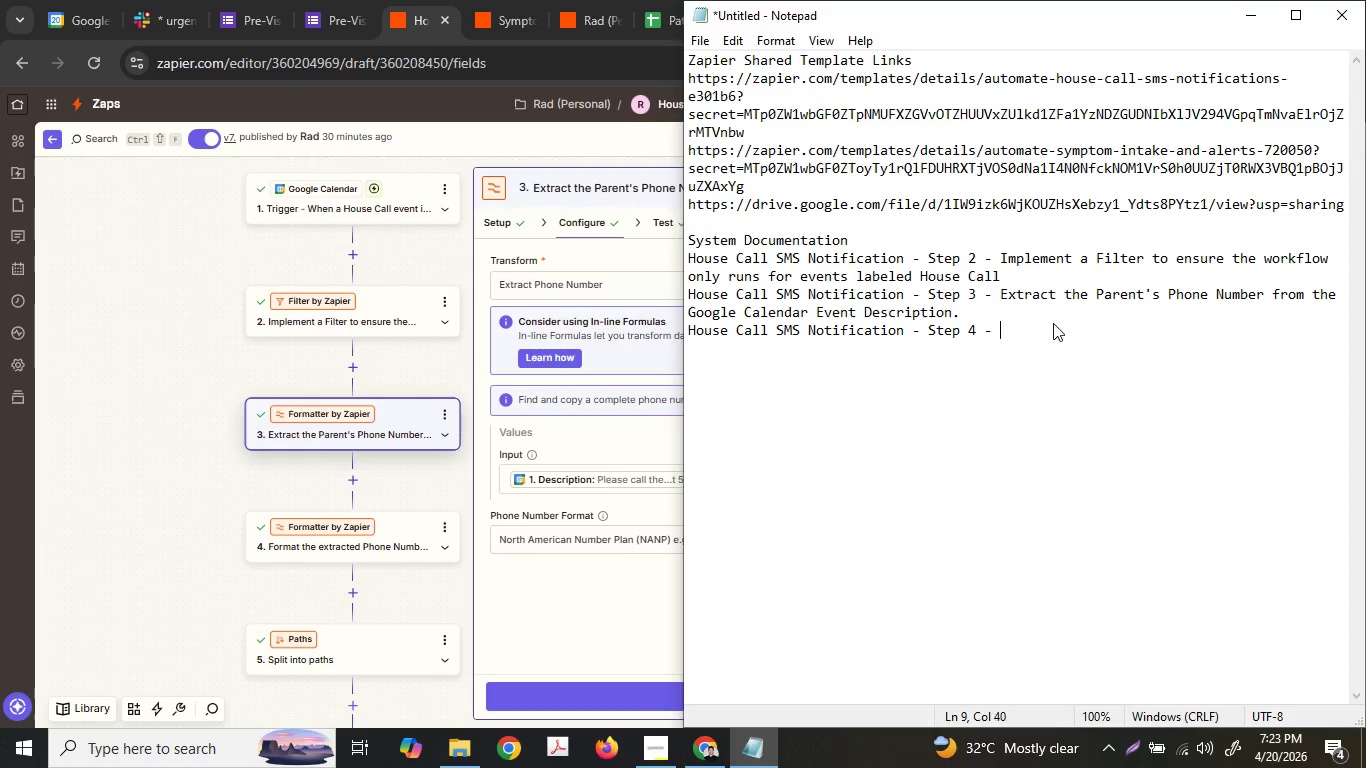 
key(Space)
 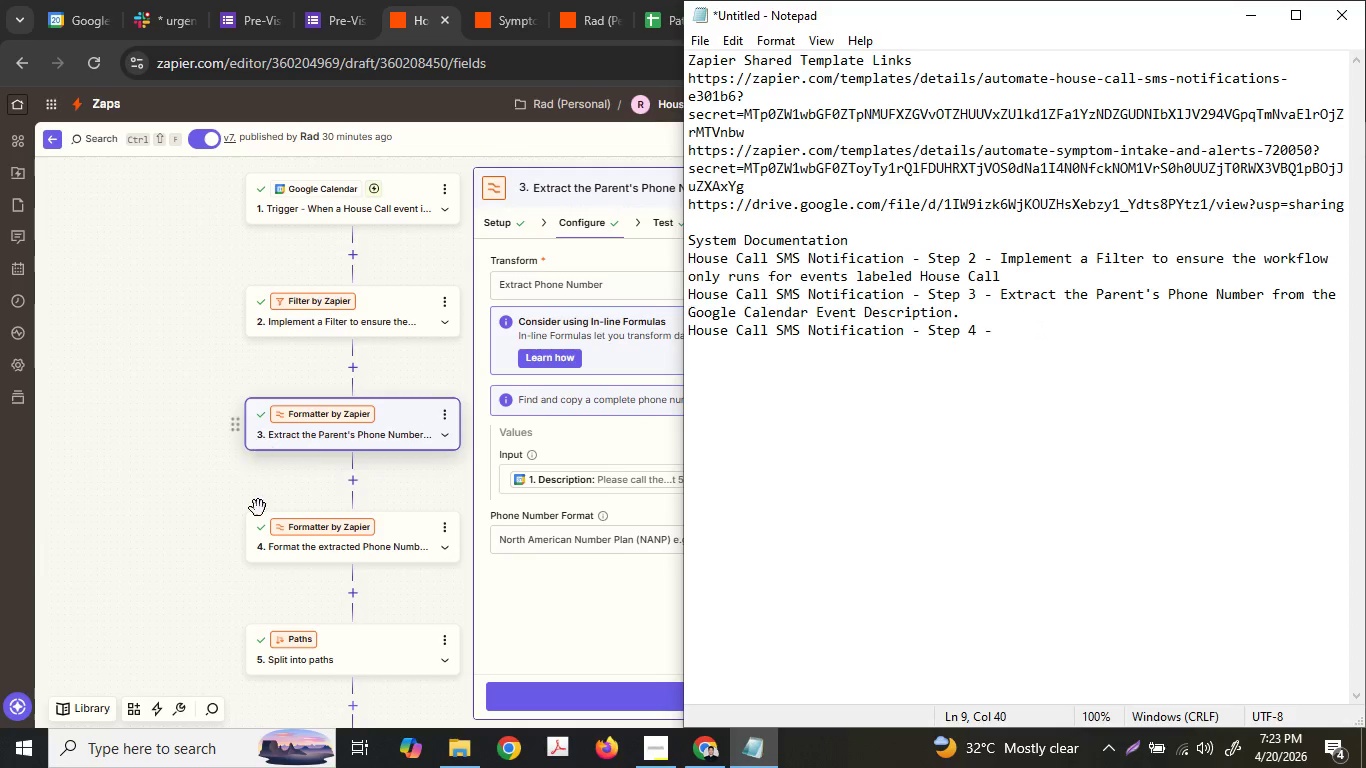 
left_click([299, 544])
 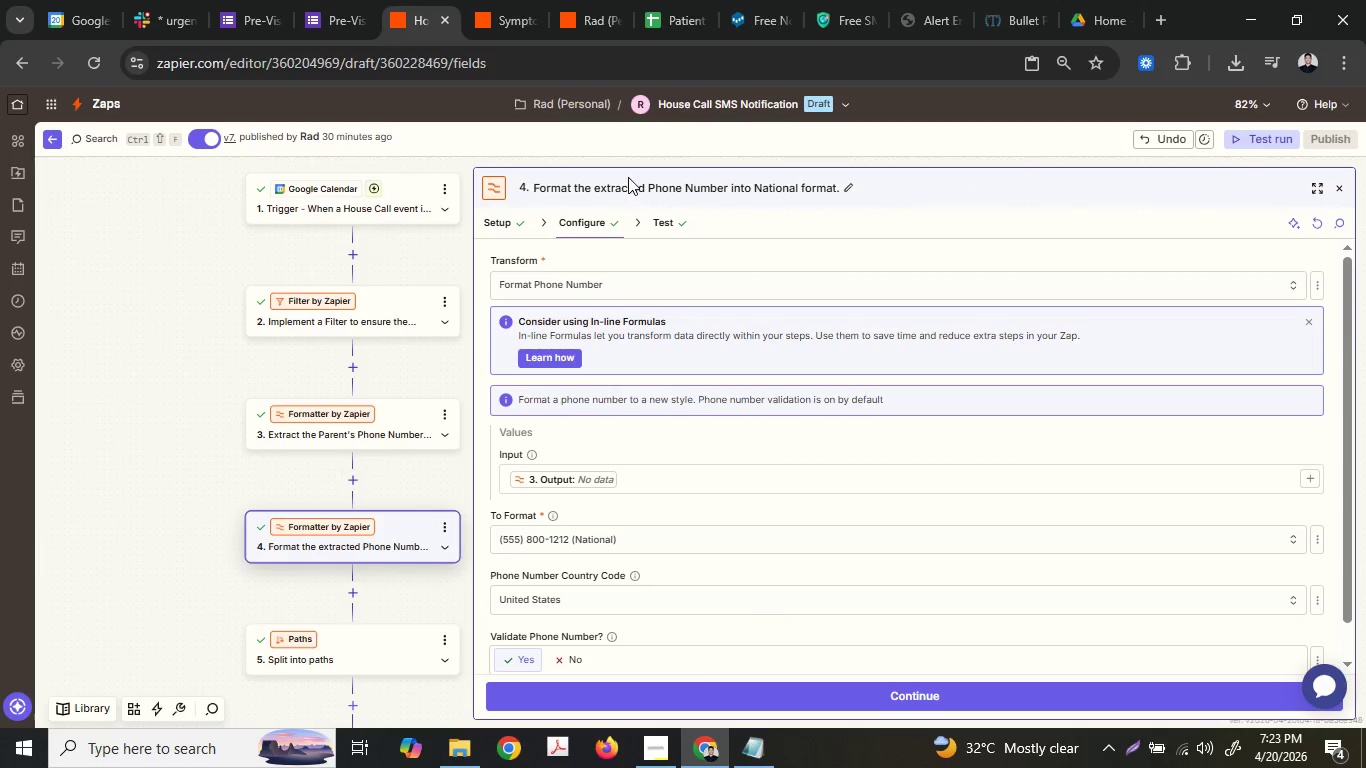 
double_click([628, 177])
 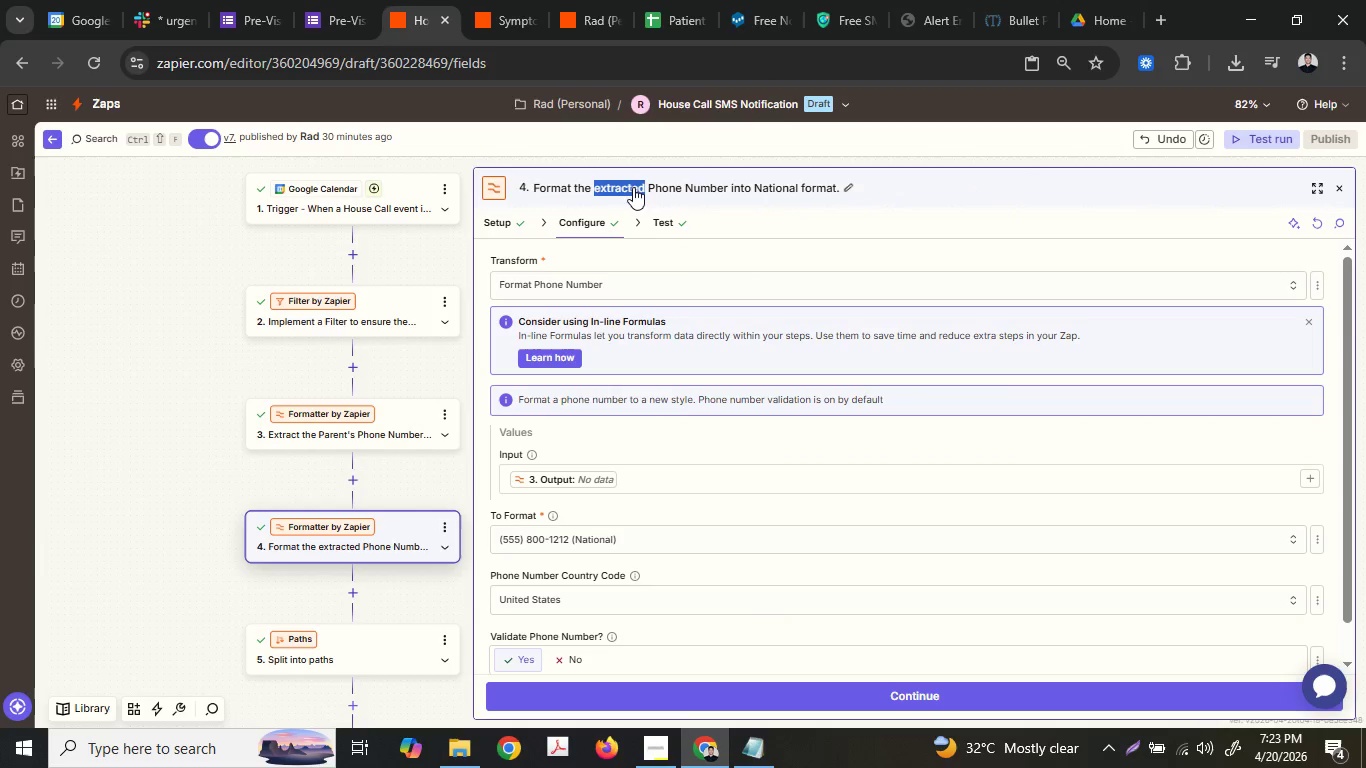 
triple_click([634, 187])
 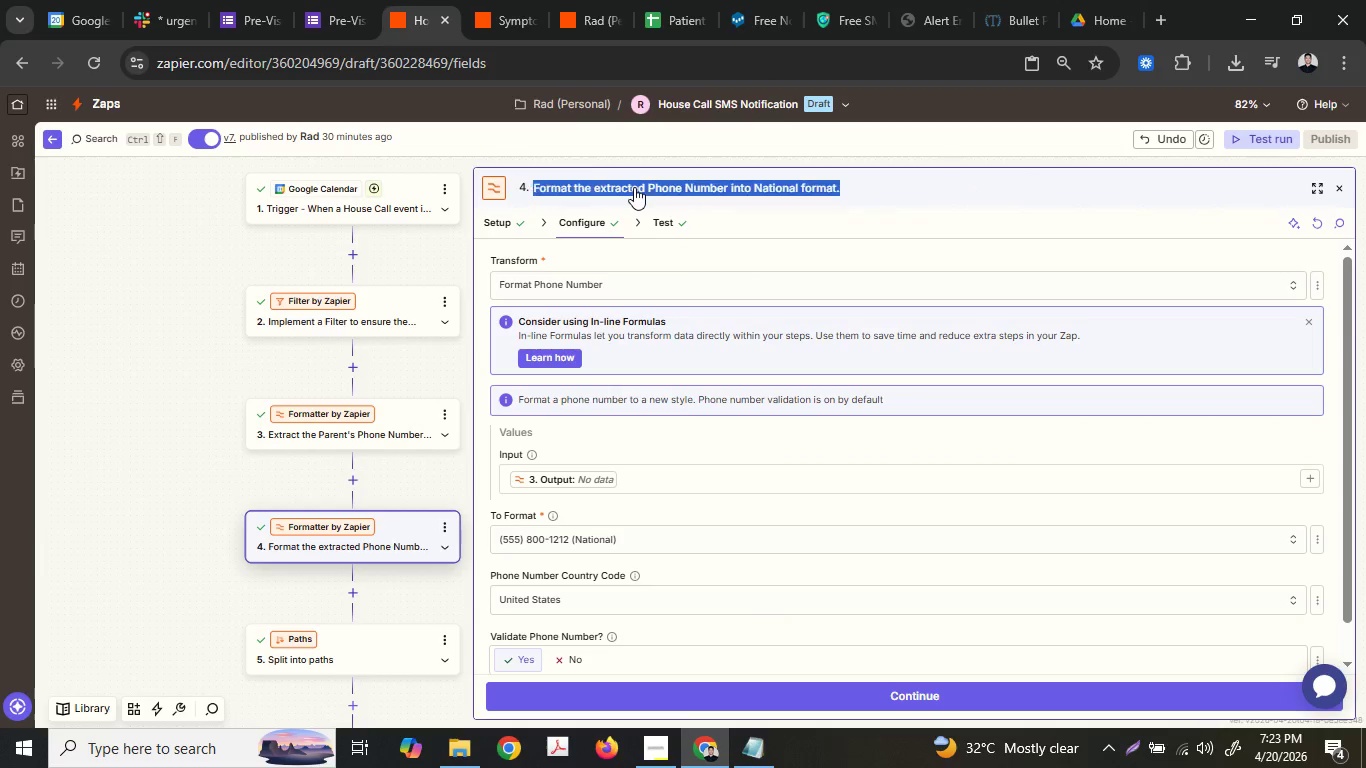 
triple_click([634, 187])
 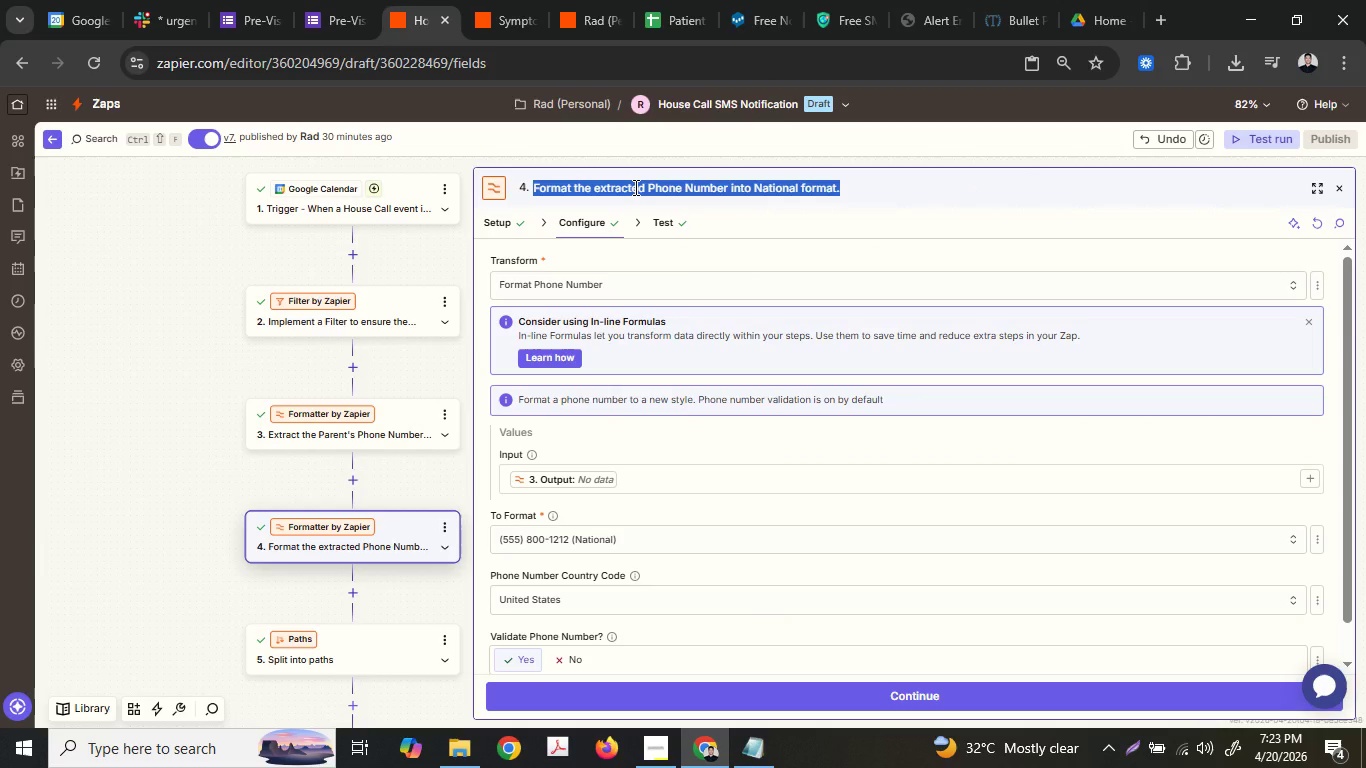 
key(Control+ControlLeft)
 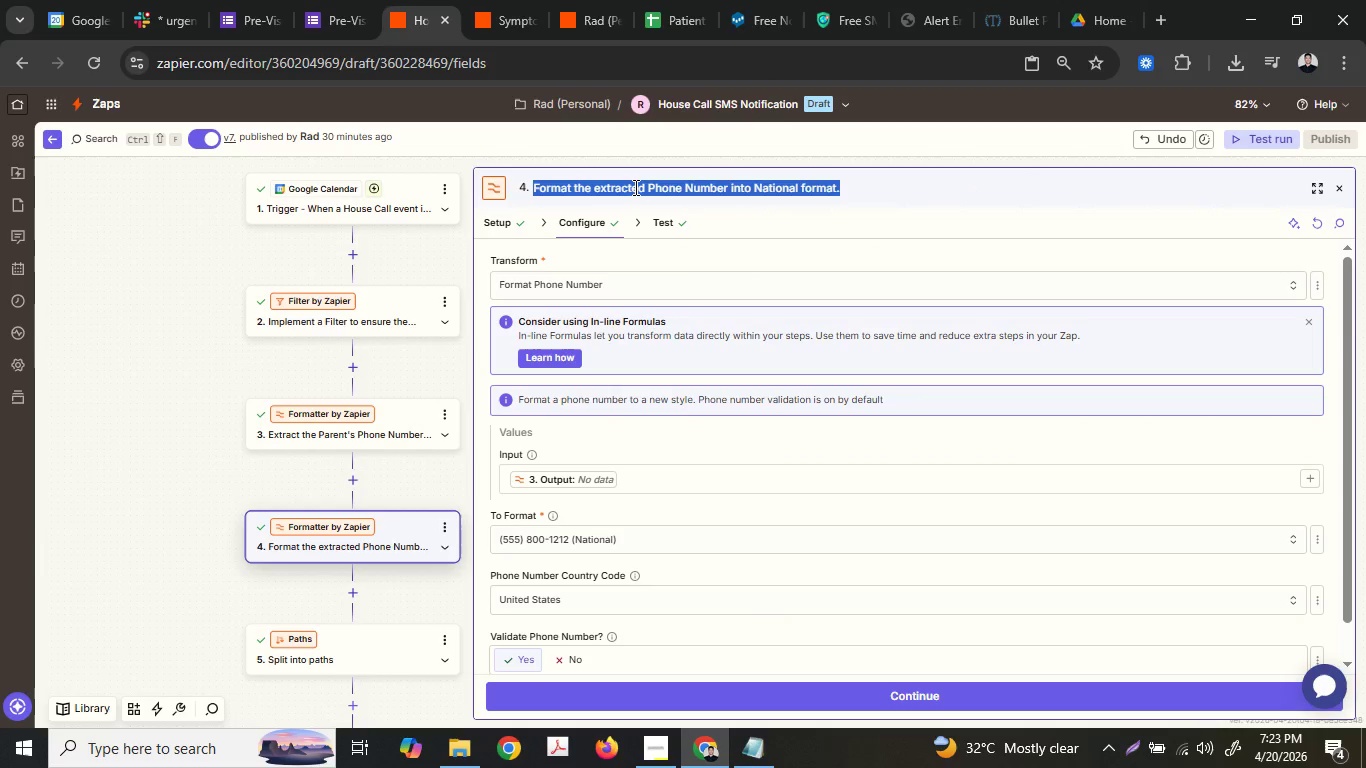 
key(Control+C)
 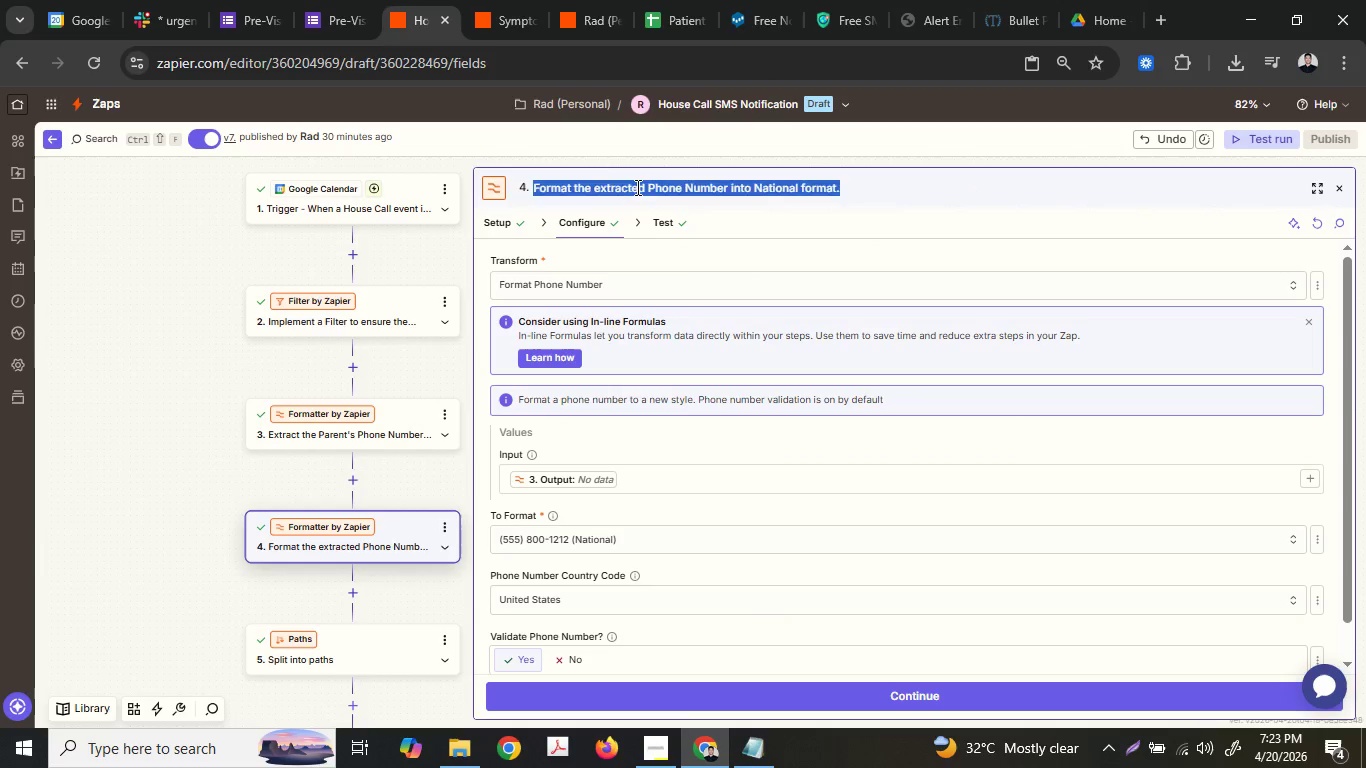 
left_click([636, 187])
 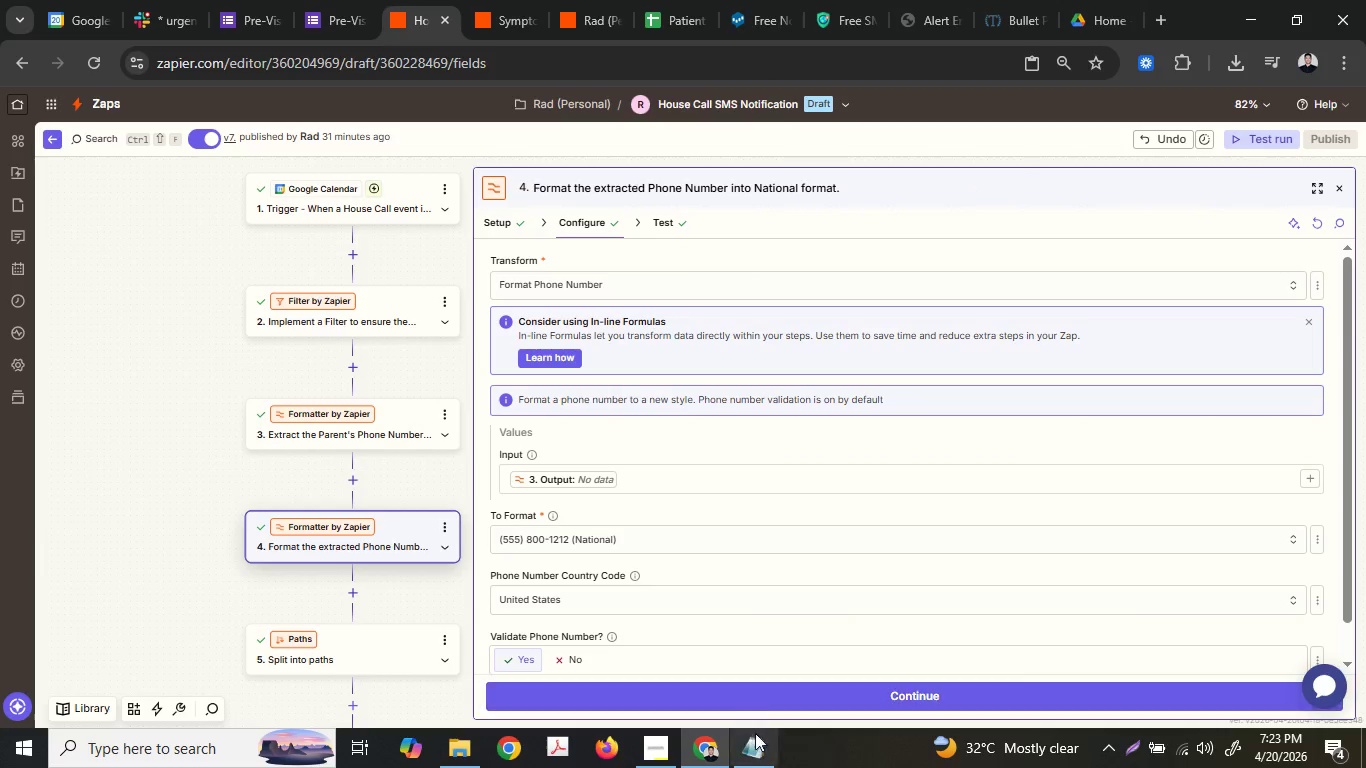 
left_click([758, 742])
 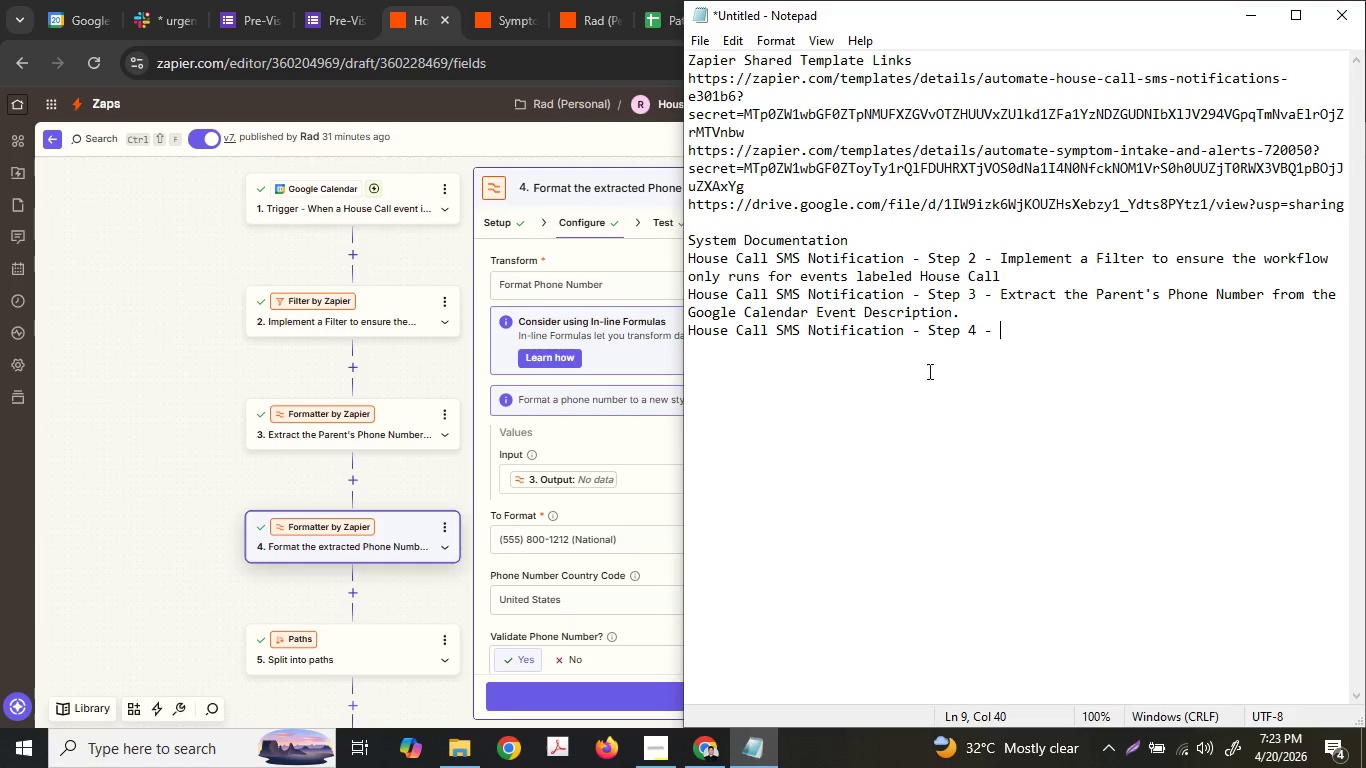 
key(Control+ControlLeft)
 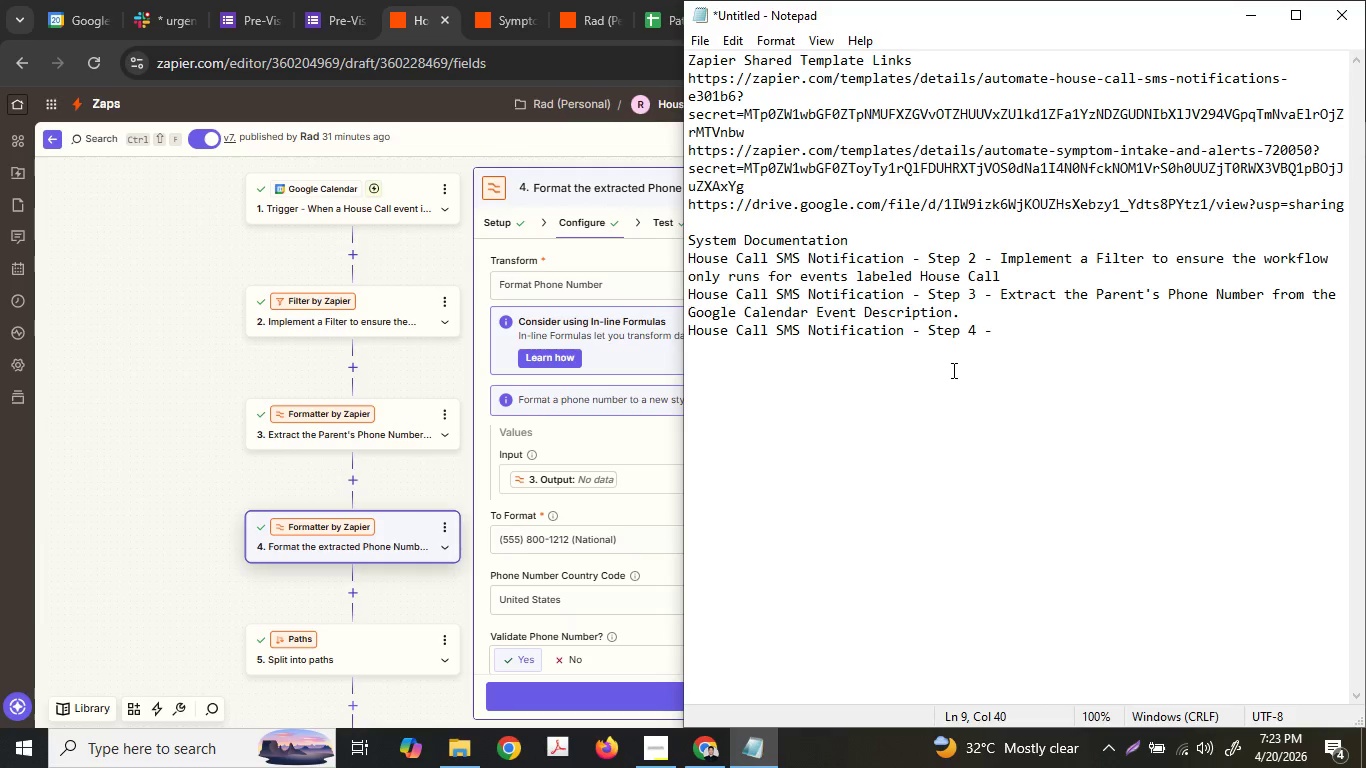 
key(Control+V)
 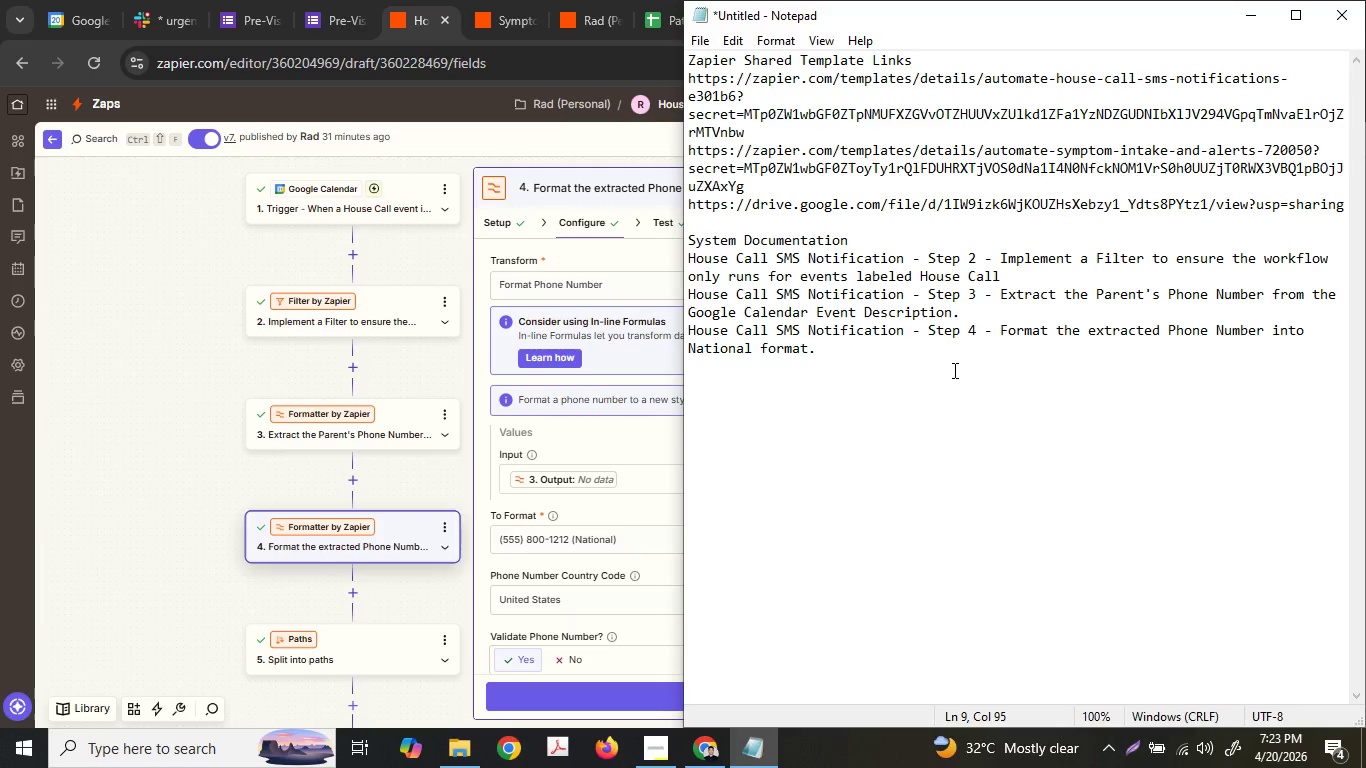 
key(Enter)
 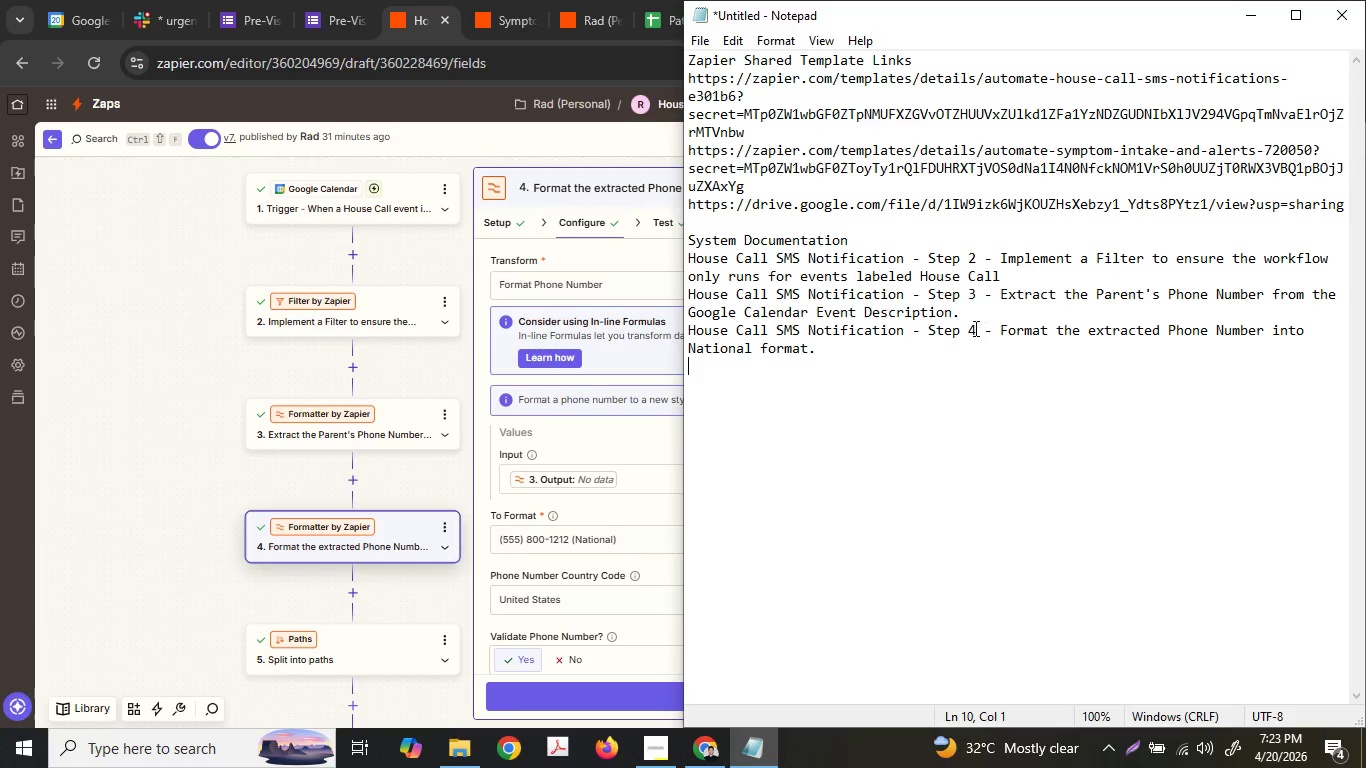 
left_click_drag(start_coordinate=[970, 327], to_coordinate=[679, 331])
 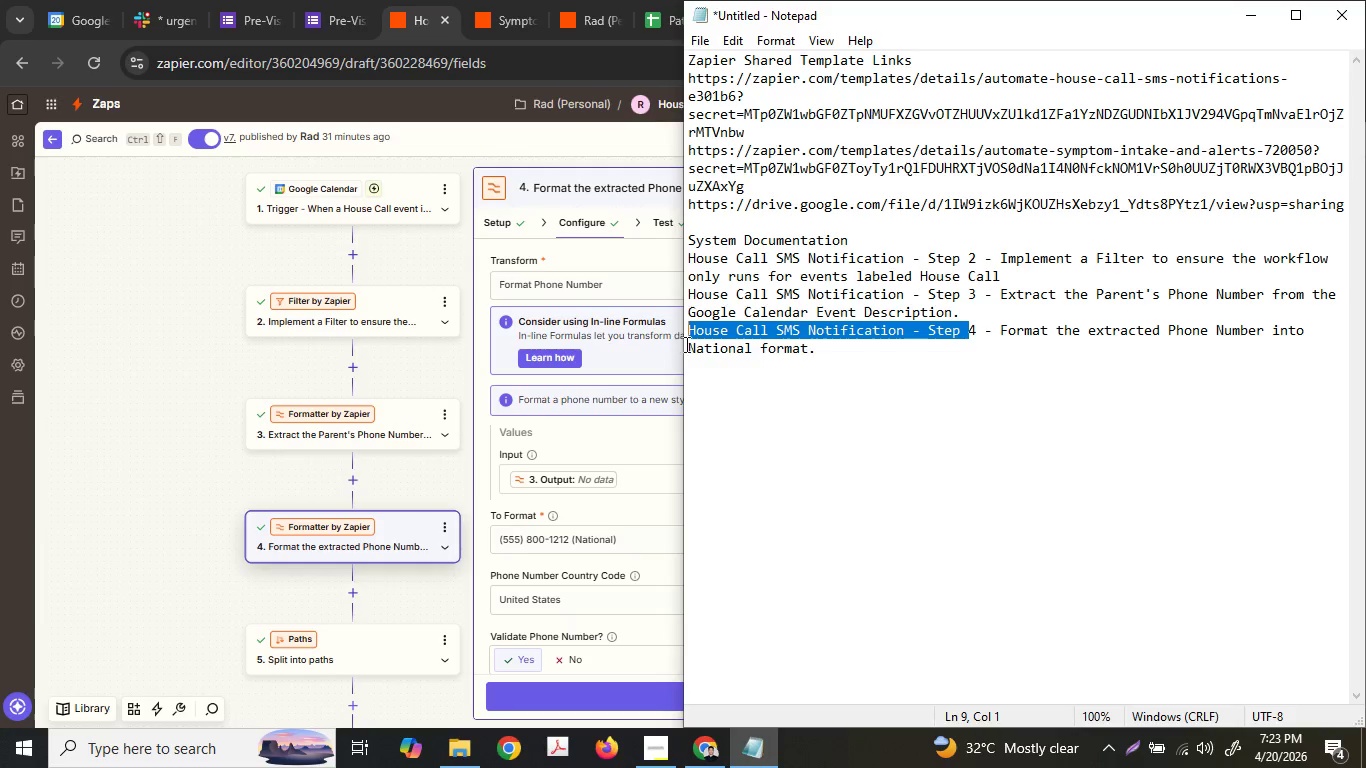 
key(Control+ControlLeft)
 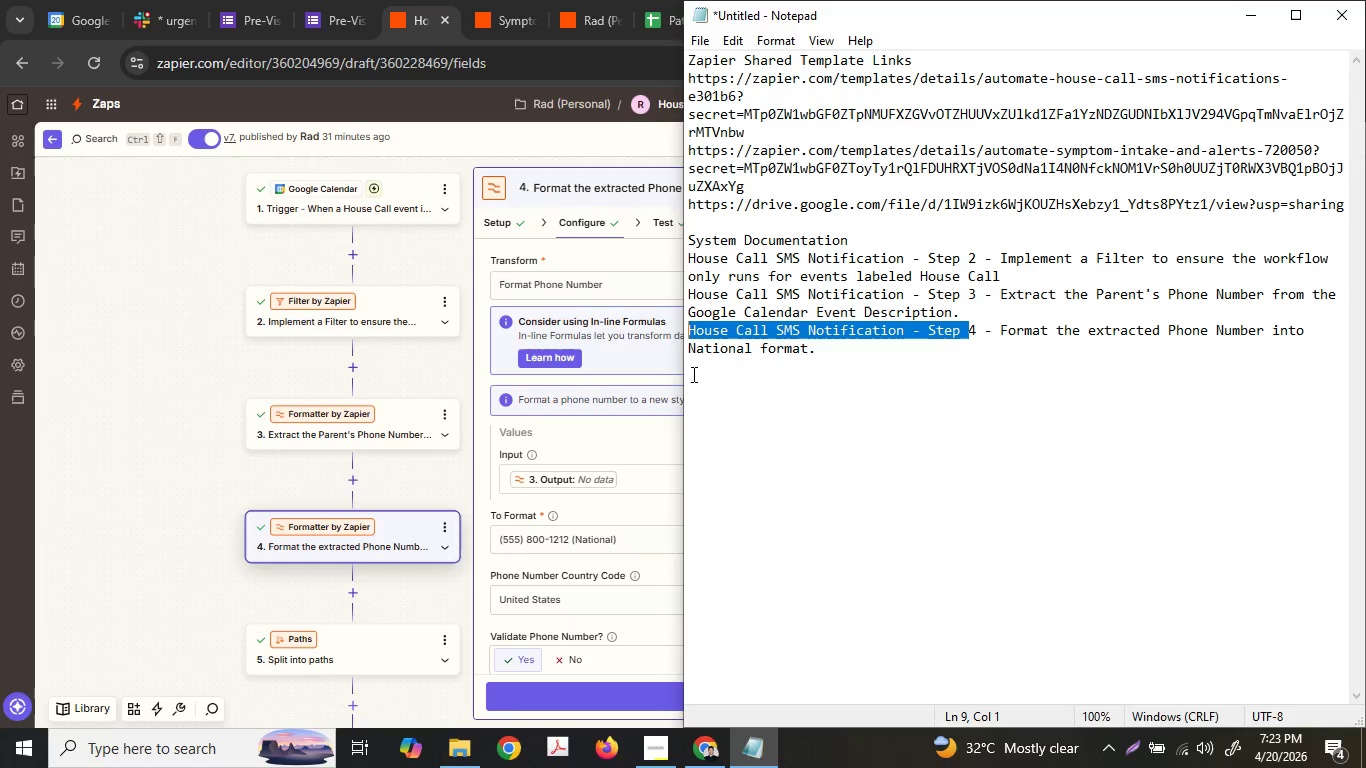 
key(Control+C)
 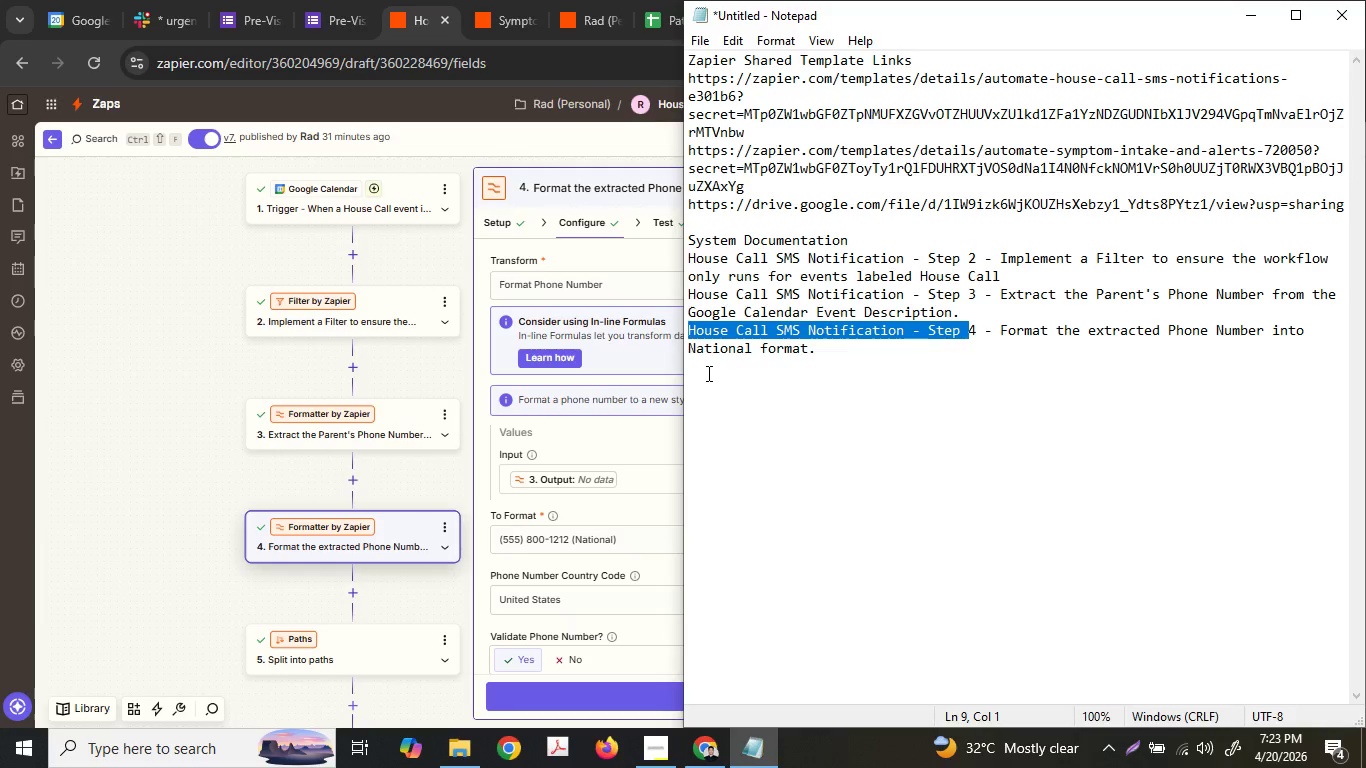 
left_click([707, 373])
 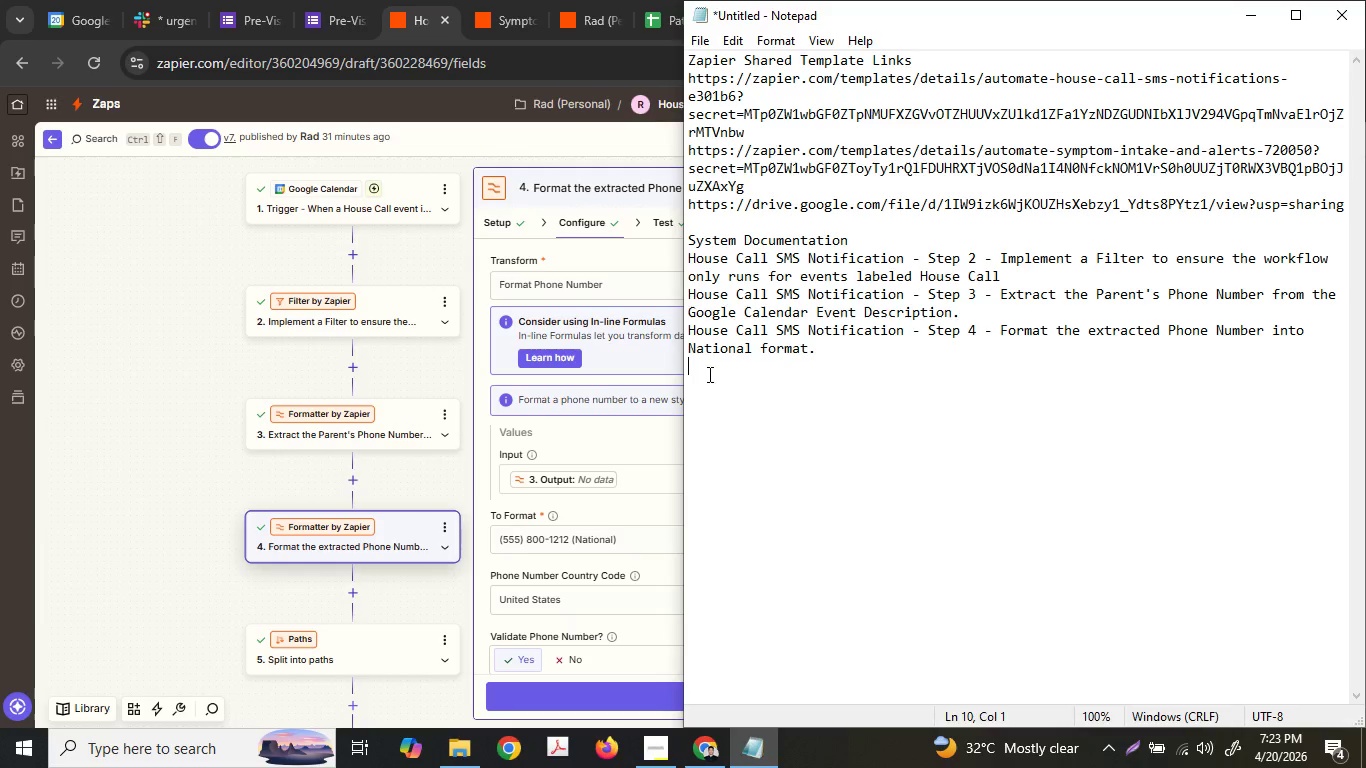 
key(Control+ControlLeft)
 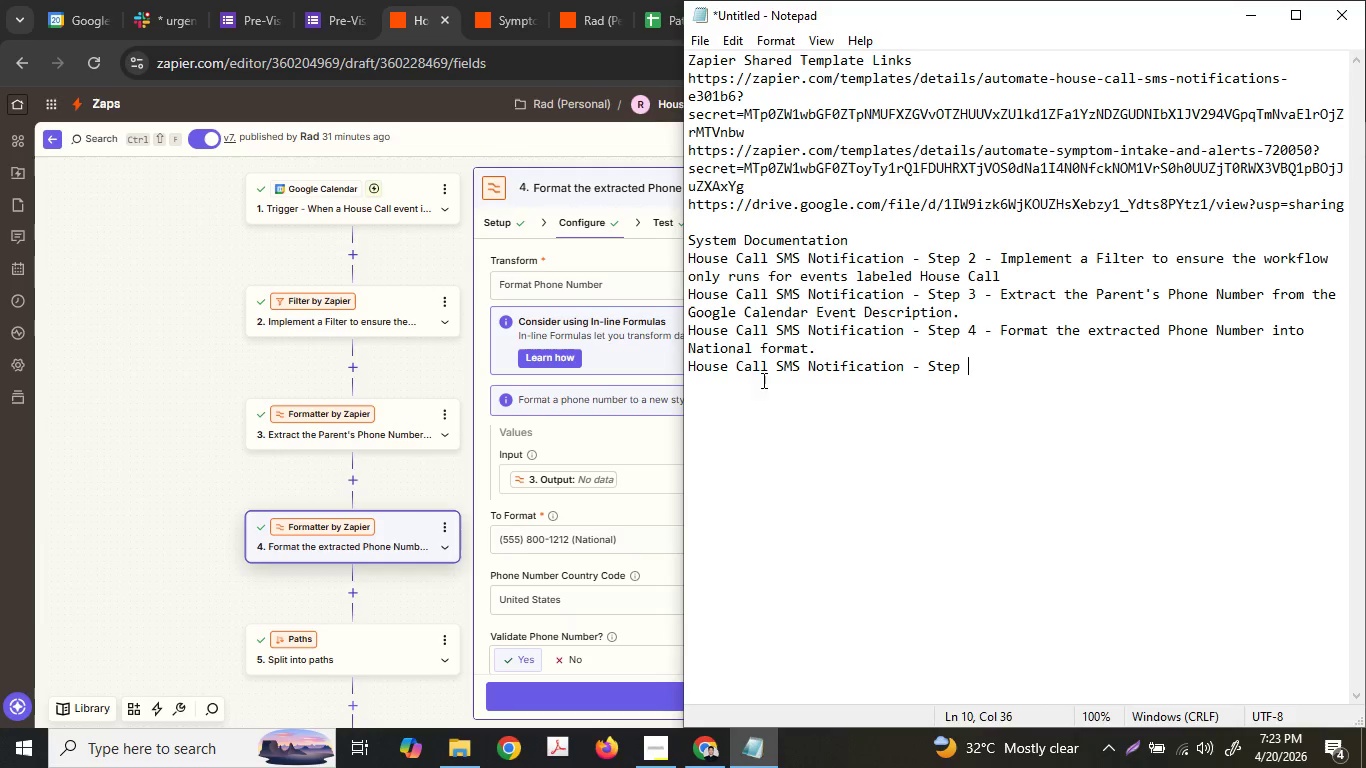 
key(Control+V)
 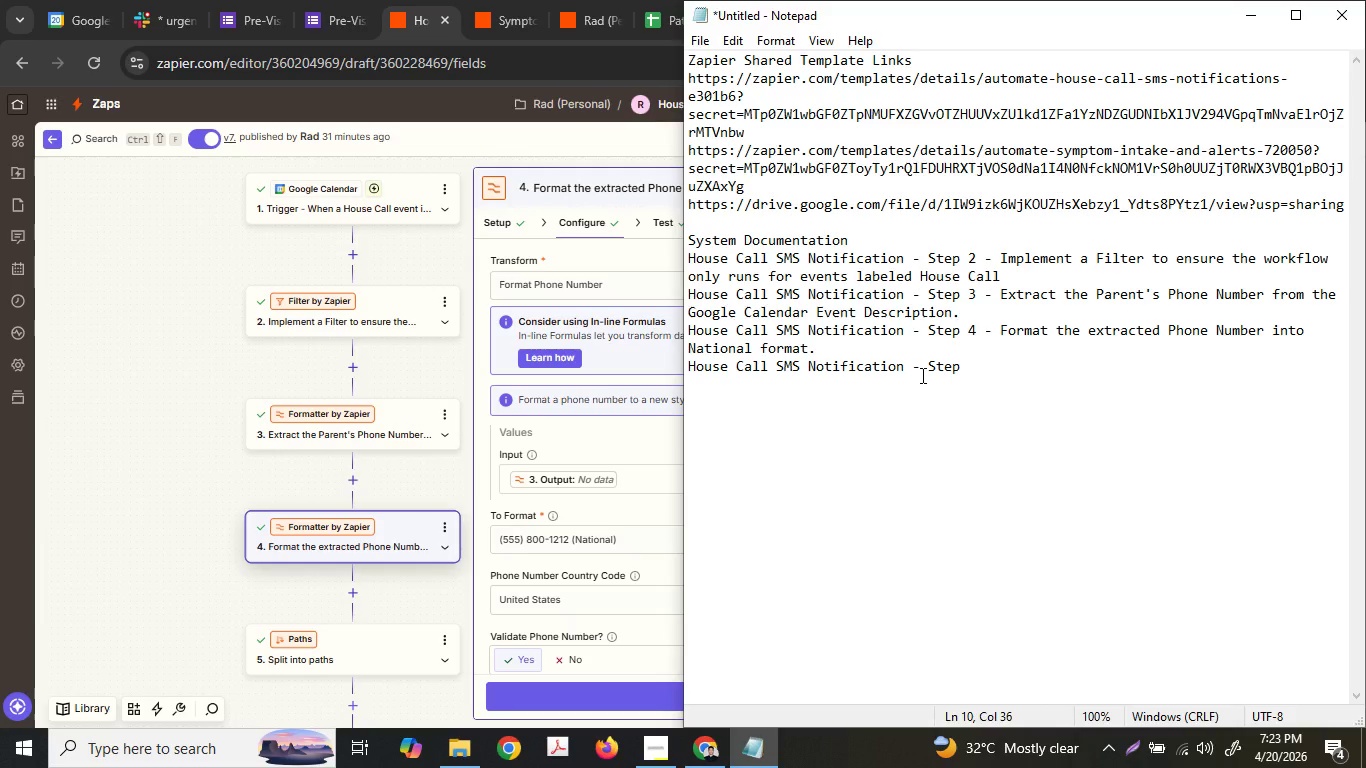 
key(5)
 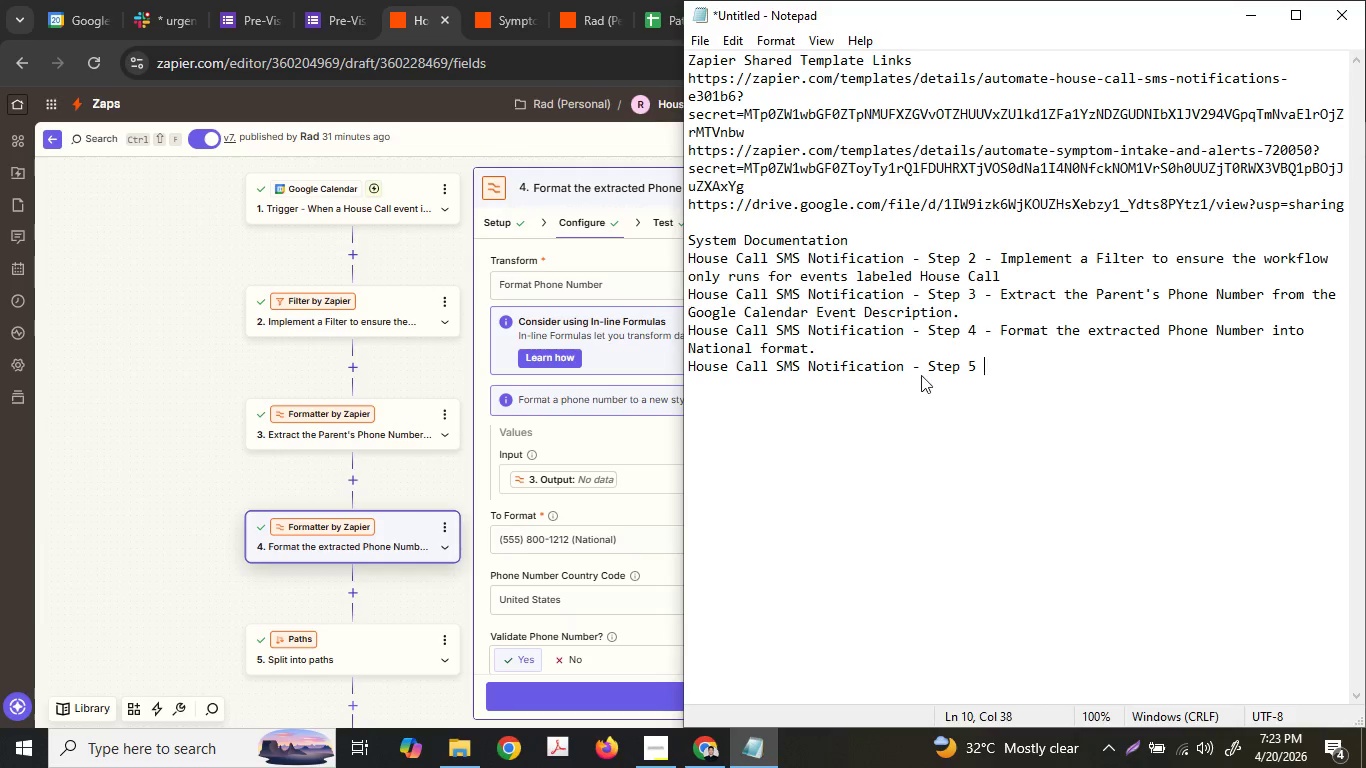 
key(Space)
 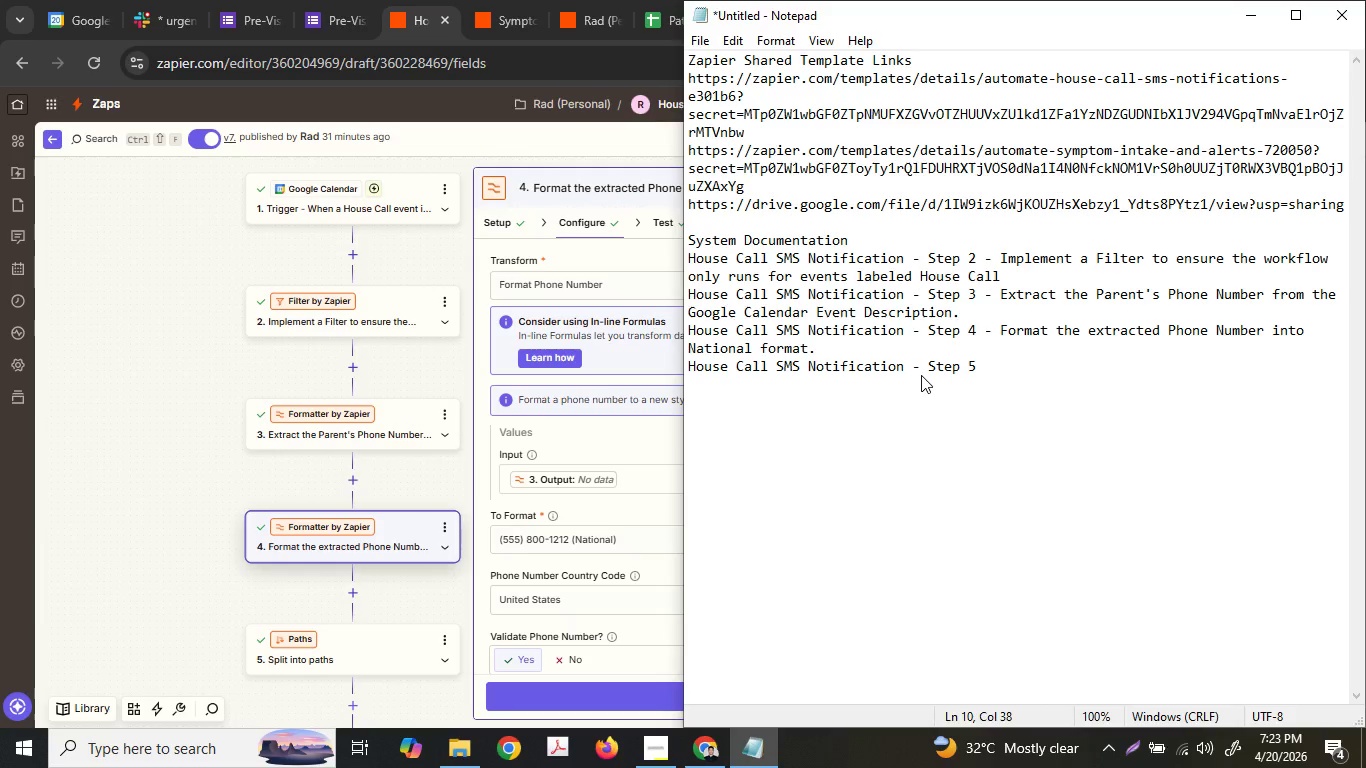 
key(Minus)
 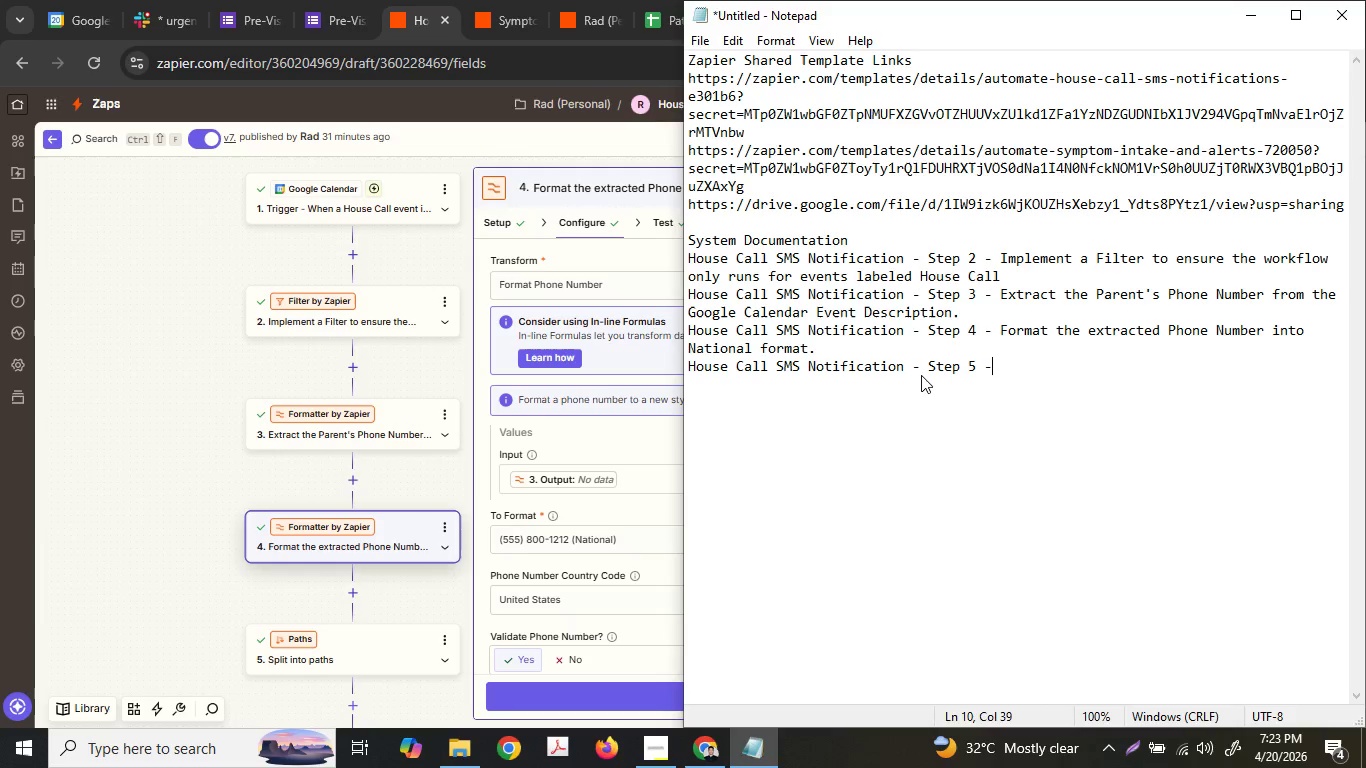 
key(Space)
 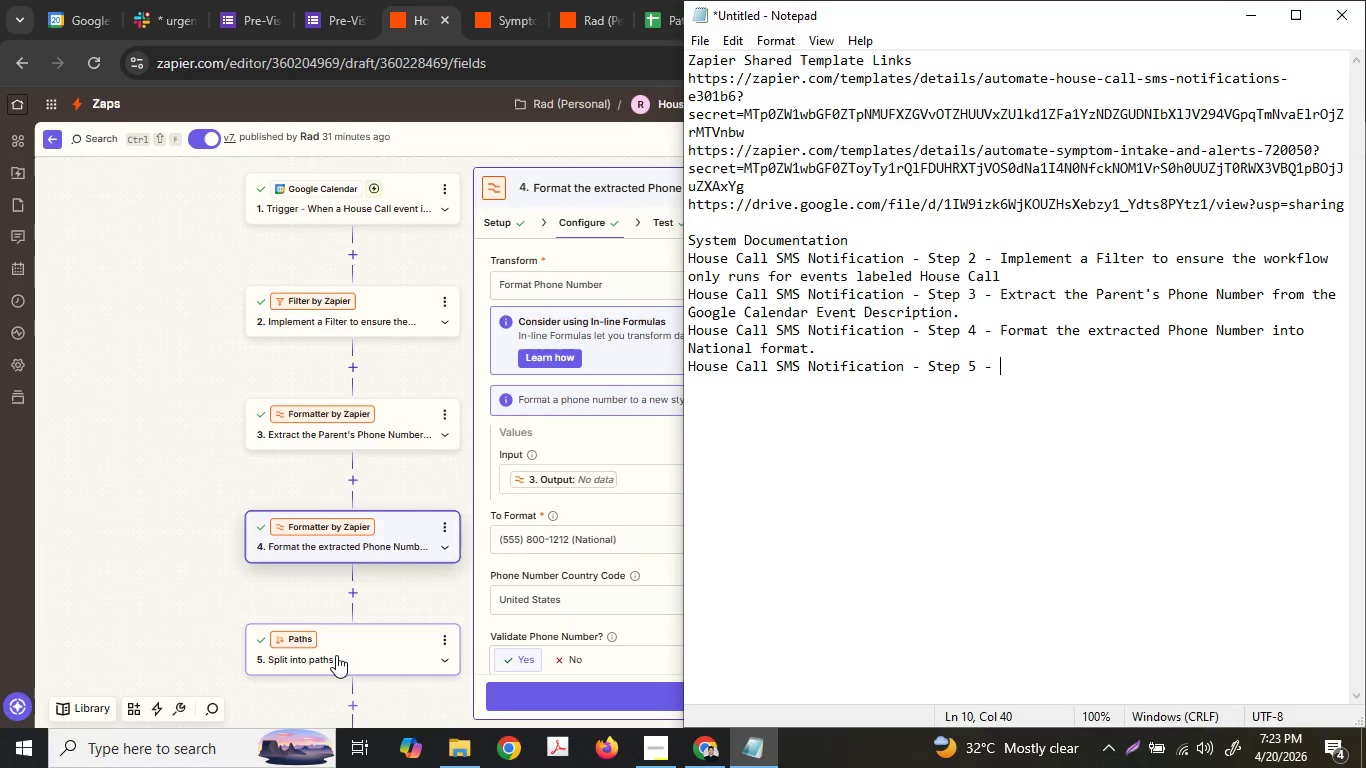 
left_click([315, 459])
 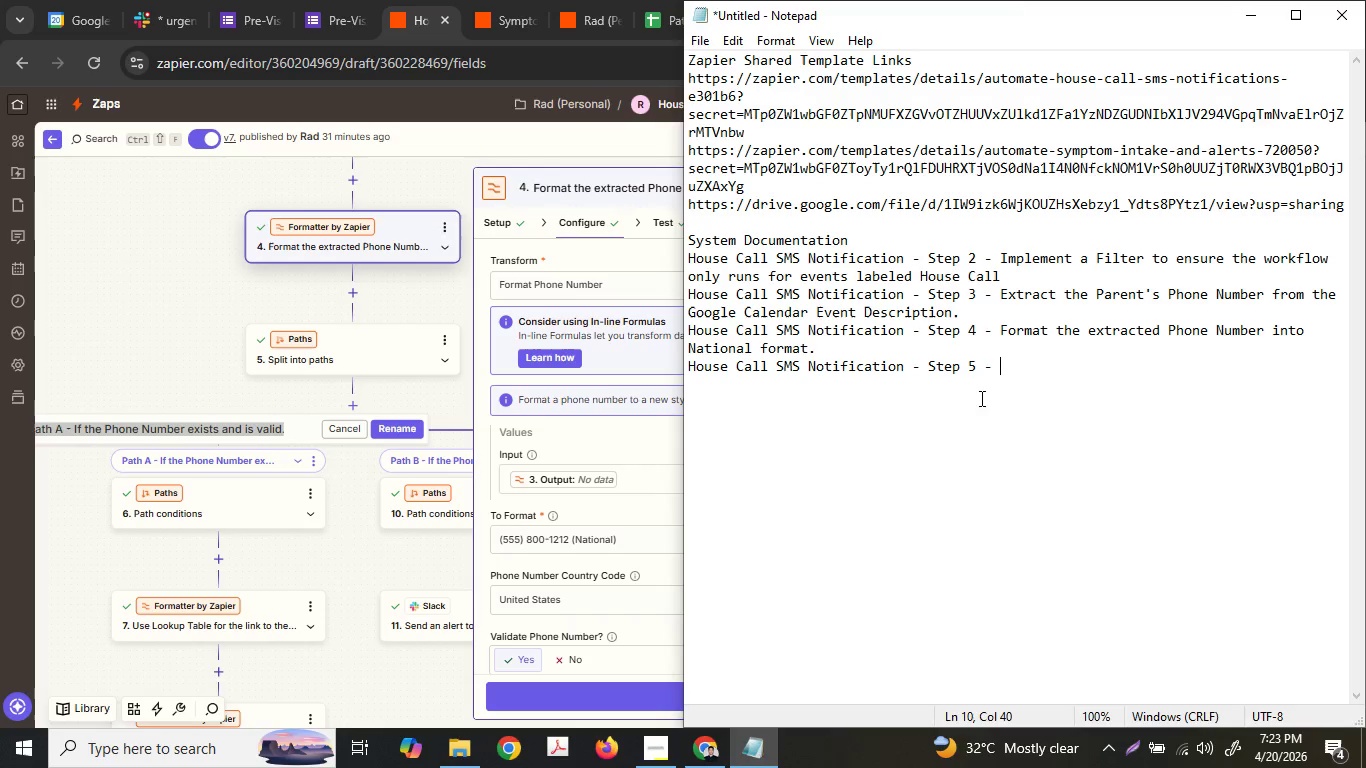 
scroll: coordinate [337, 639], scroll_direction: down, amount: 6.0
 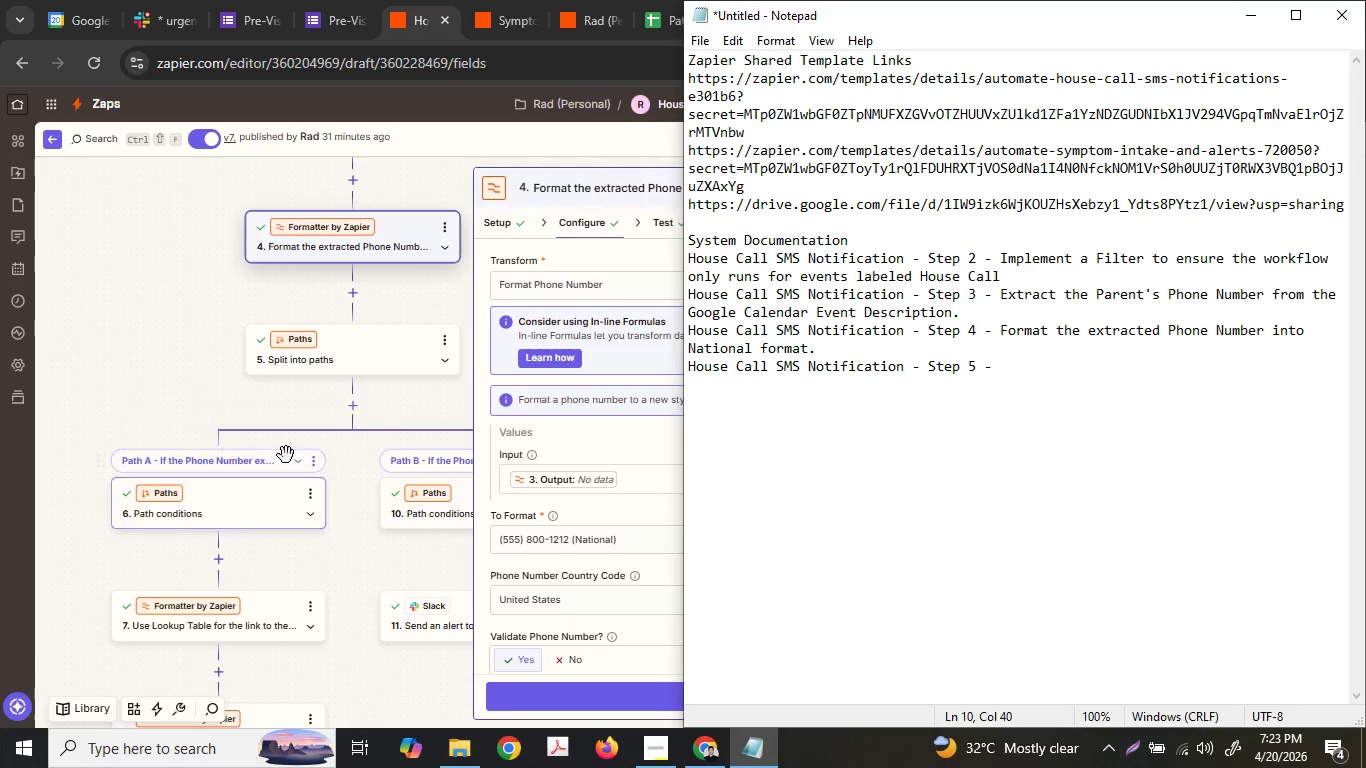 
left_click_drag(start_coordinate=[978, 360], to_coordinate=[969, 361])
 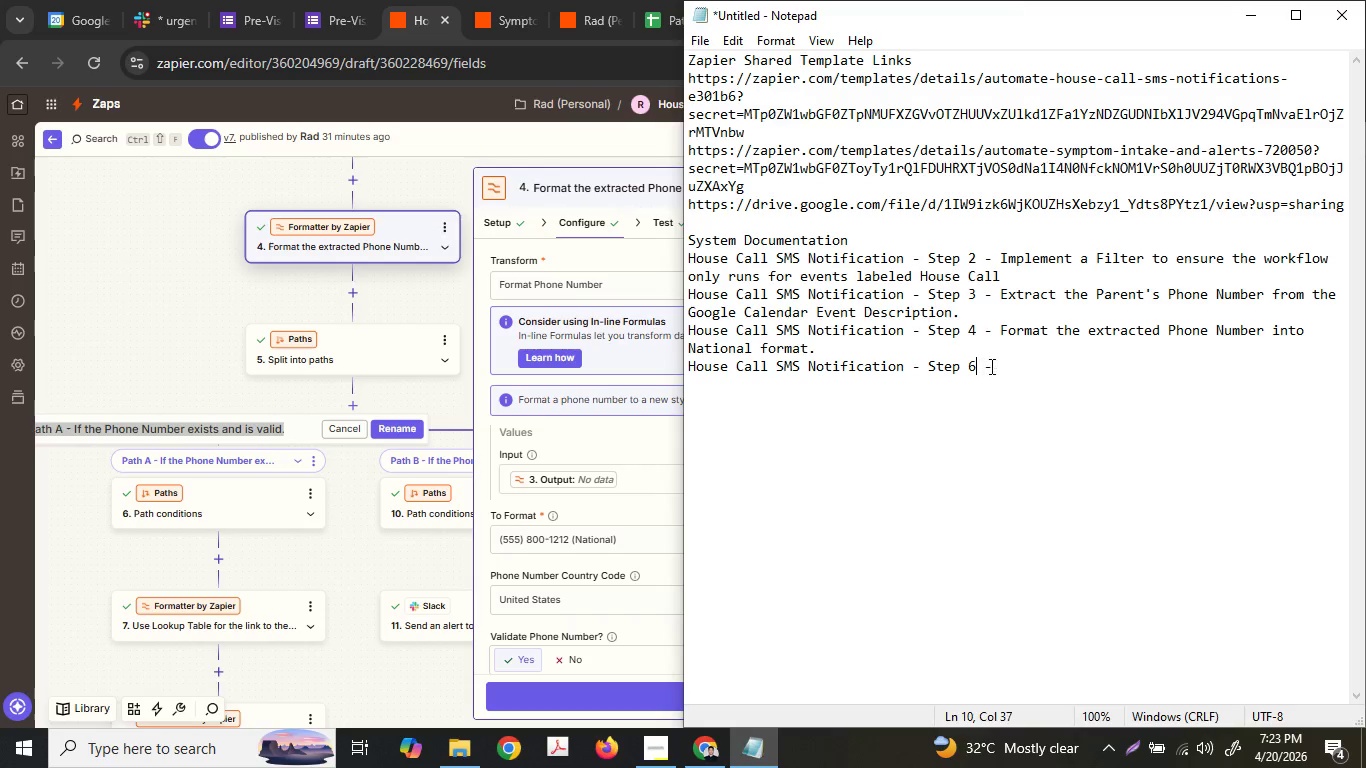 
key(6)
 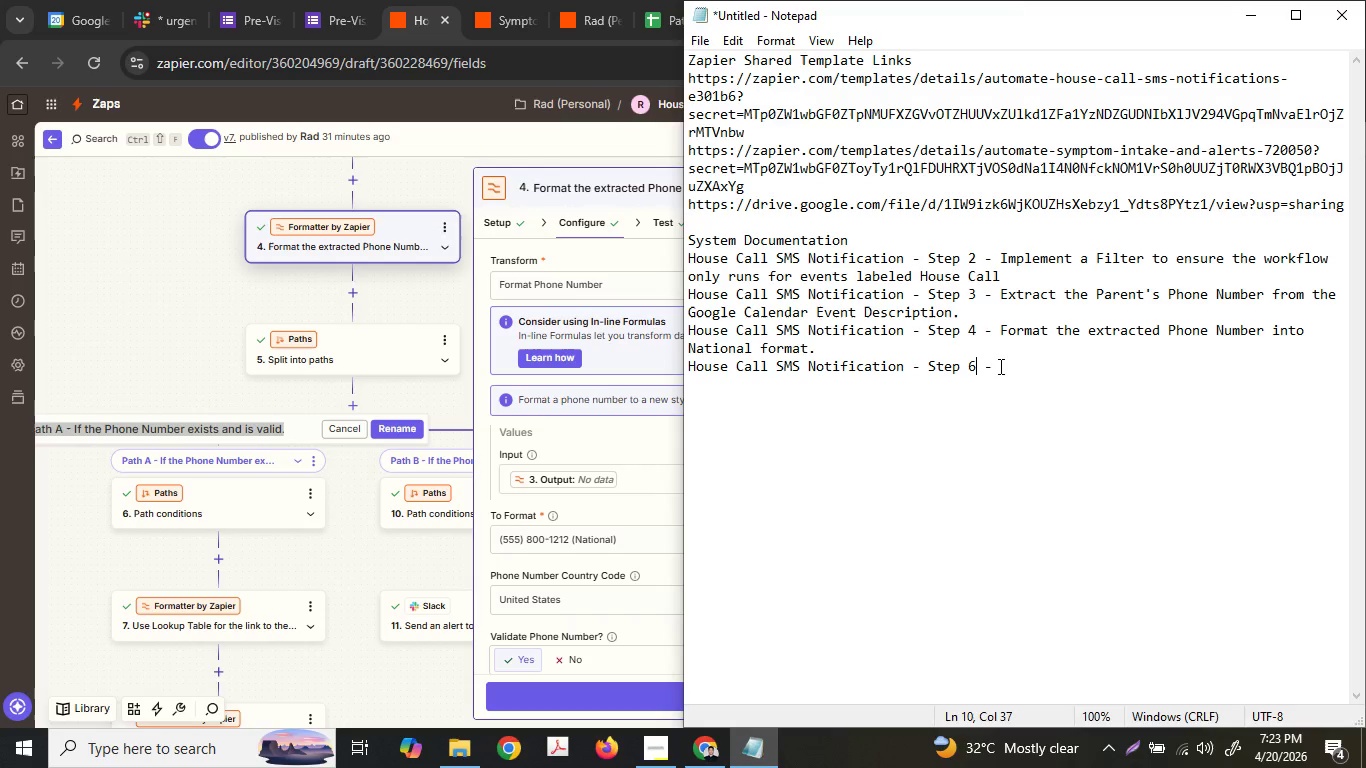 
left_click([999, 366])
 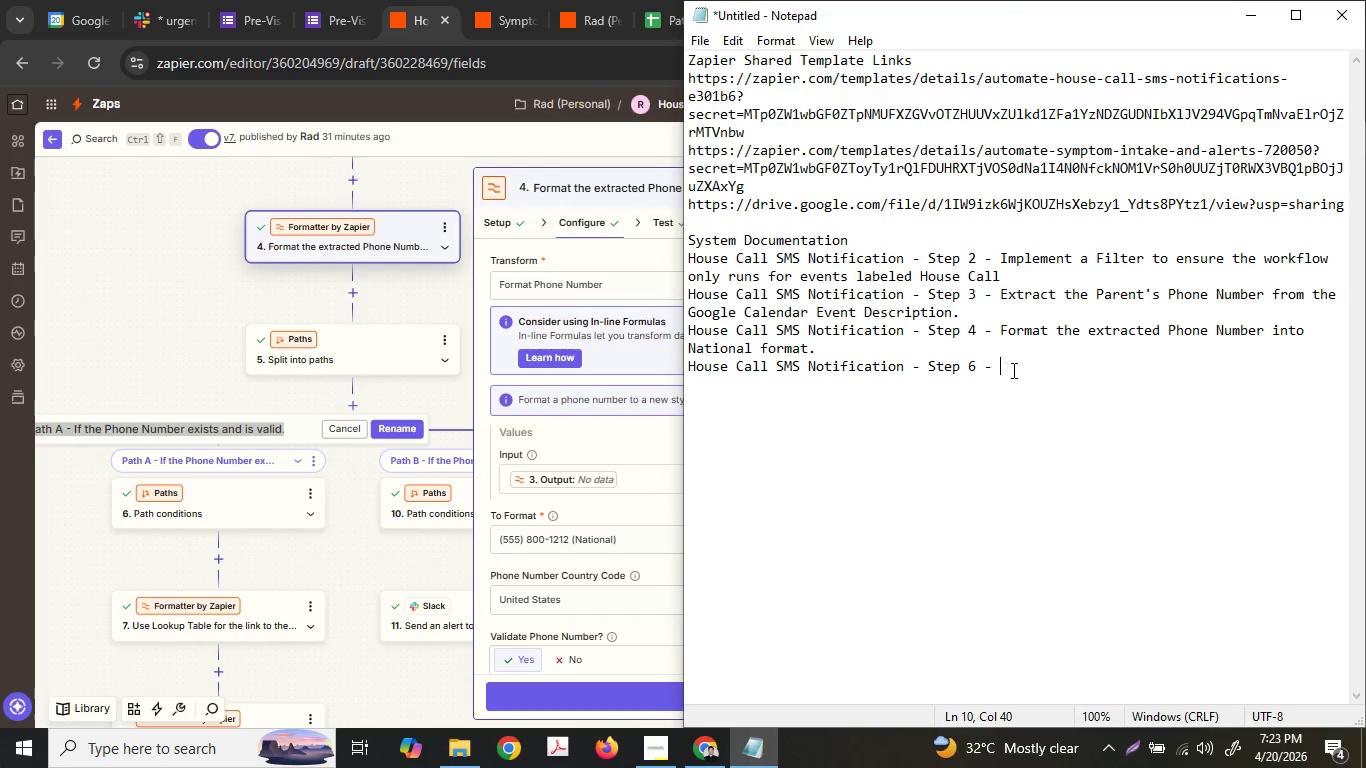 
key(Control+ControlLeft)
 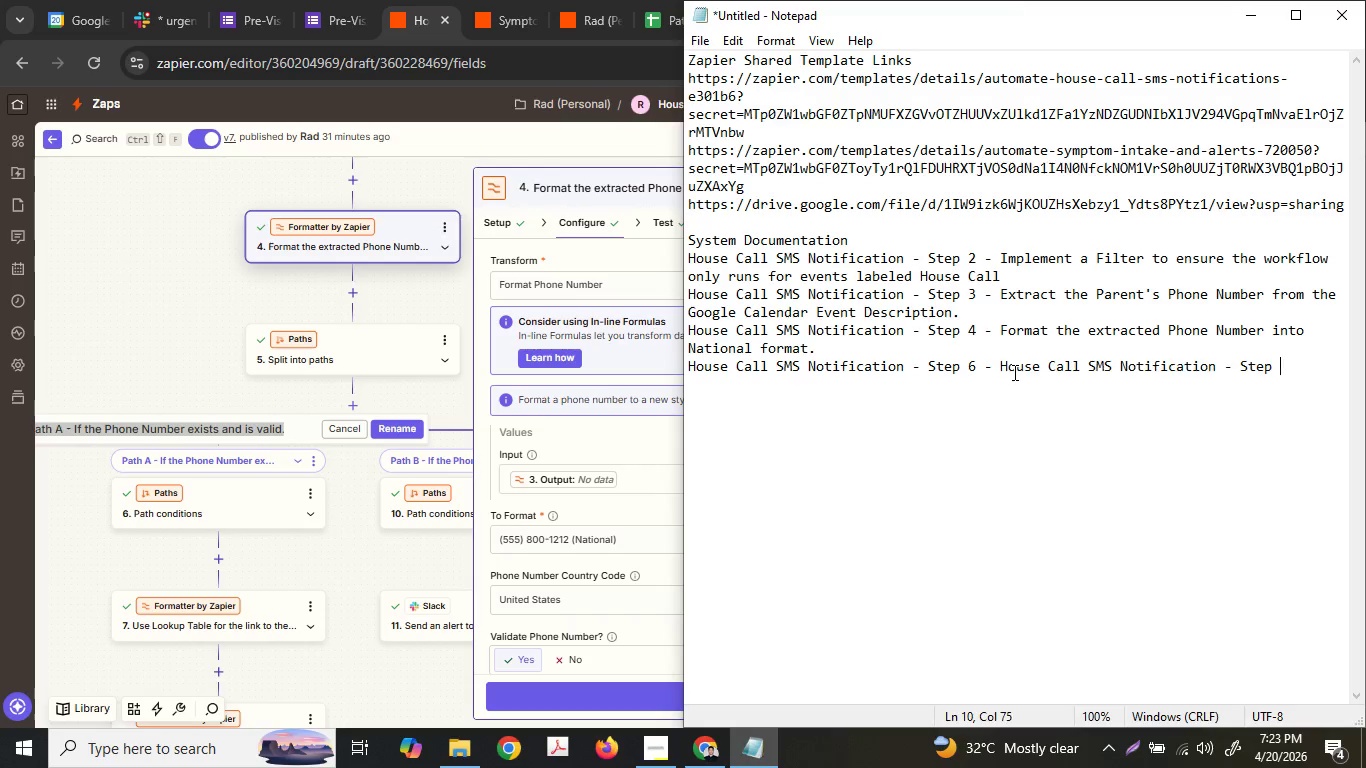 
key(Control+V)
 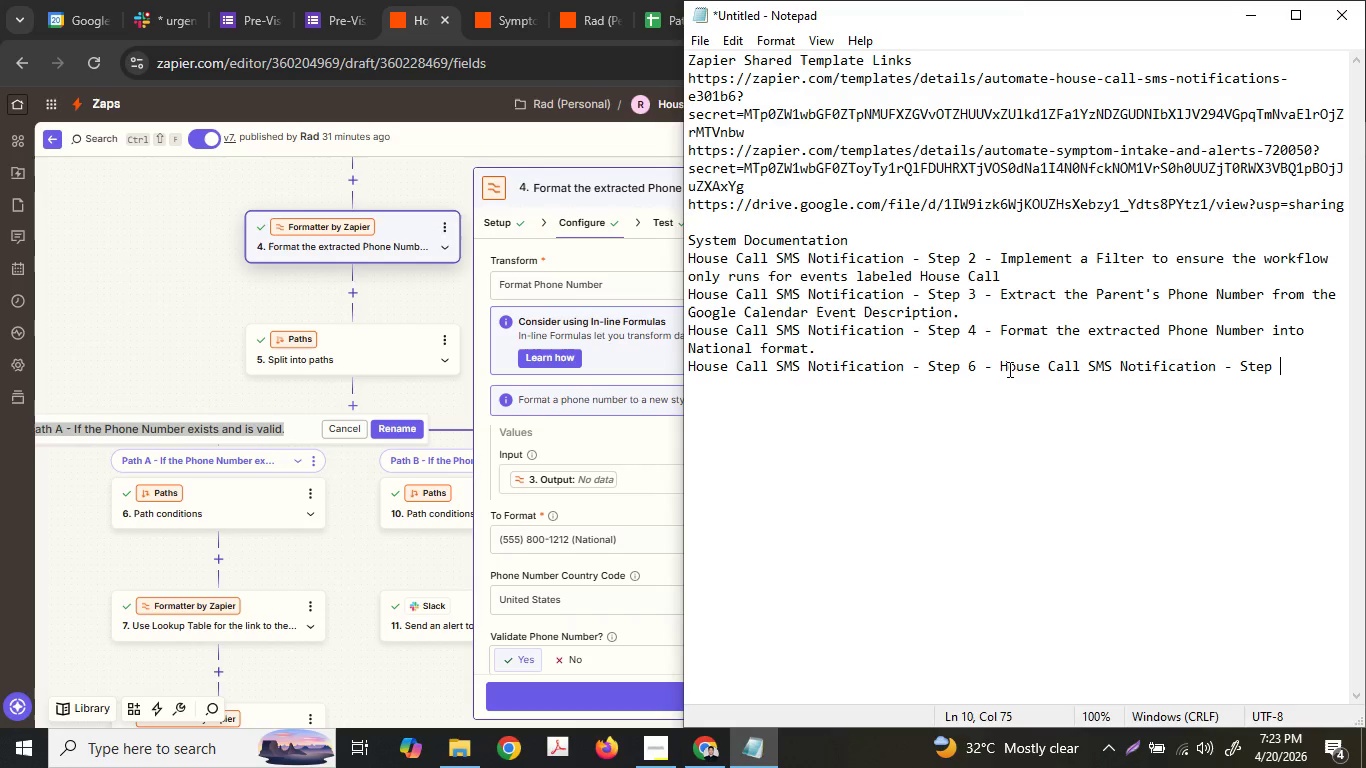 
key(Control+ControlLeft)
 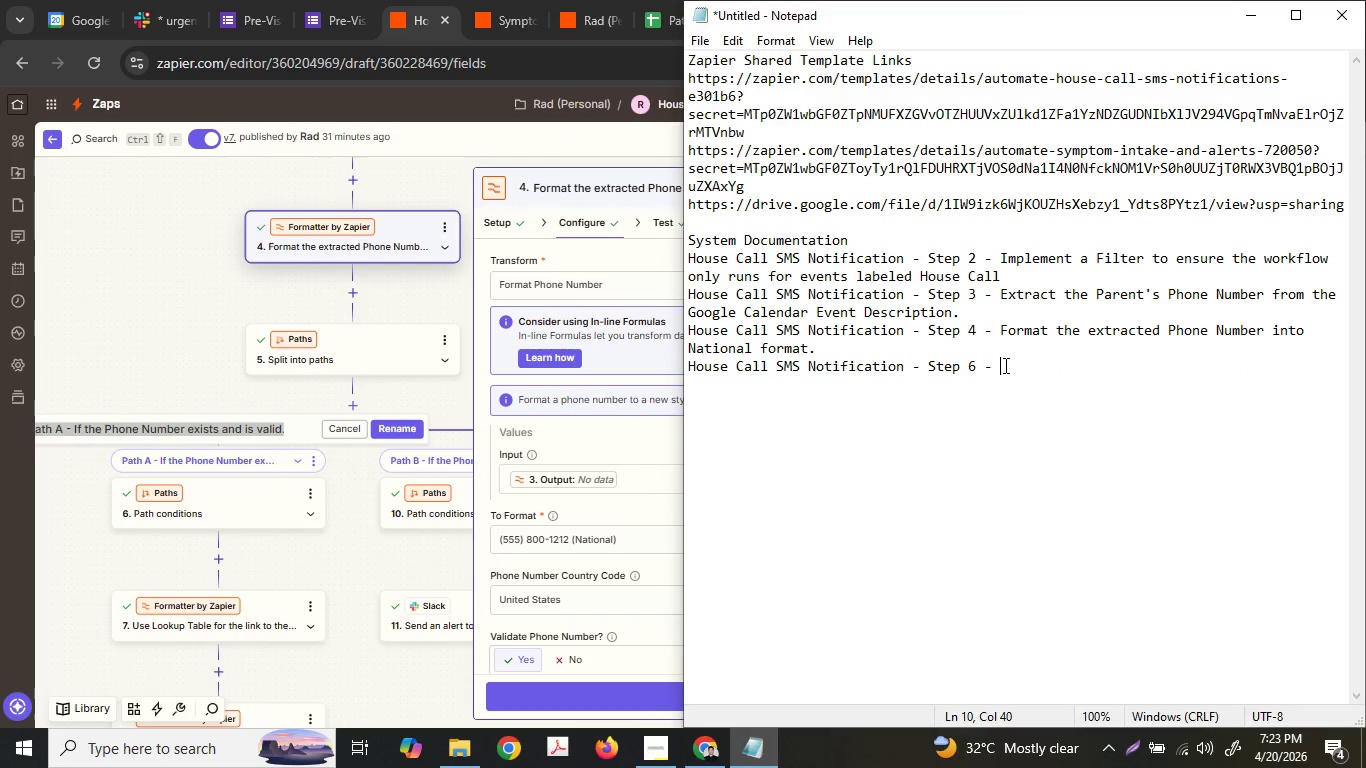 
key(Control+Z)
 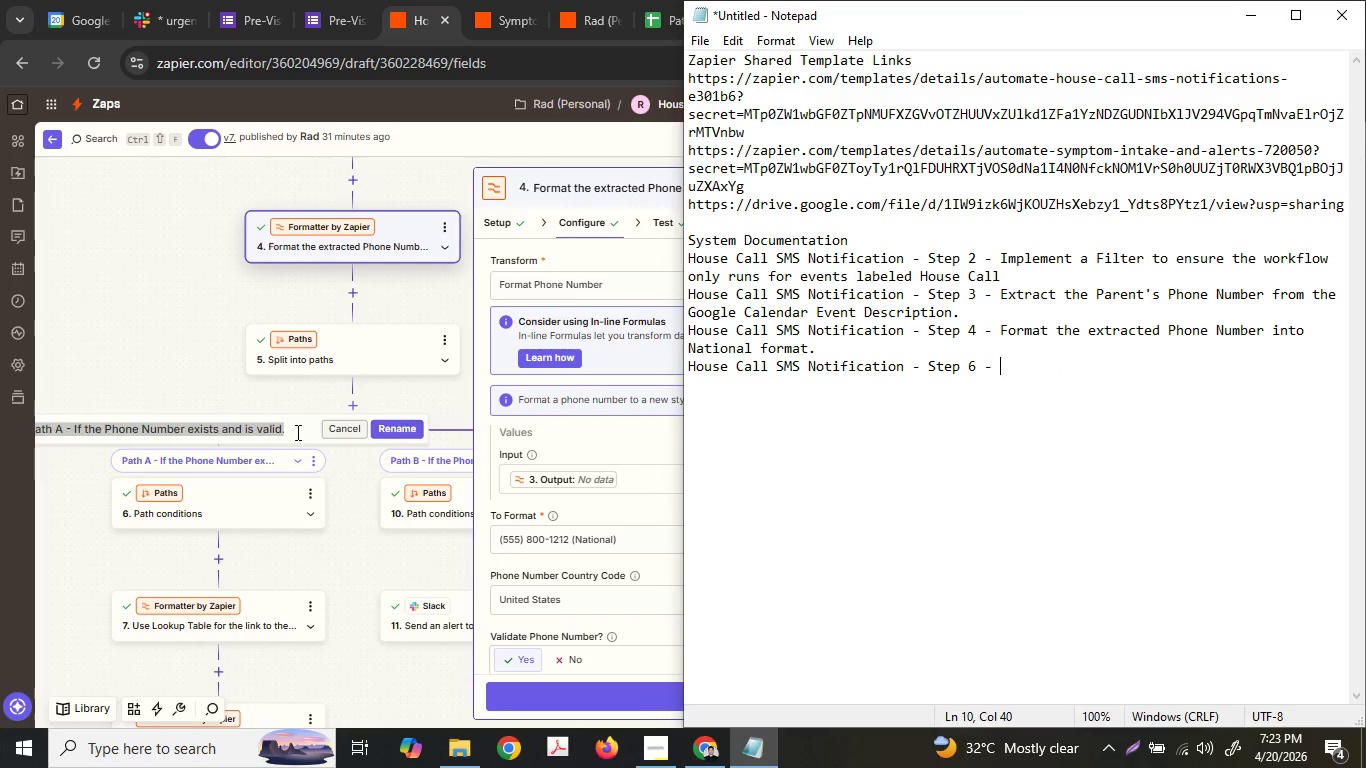 
double_click([259, 427])
 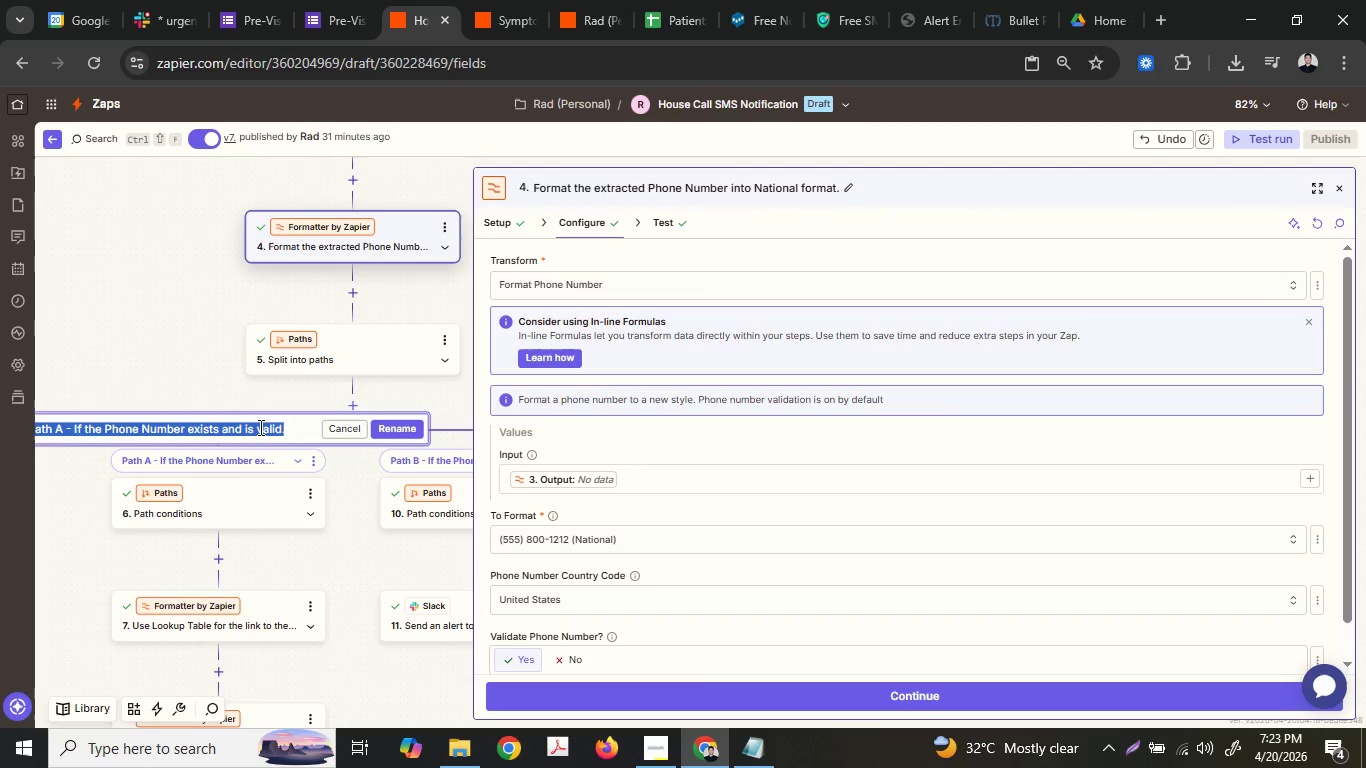 
triple_click([259, 427])
 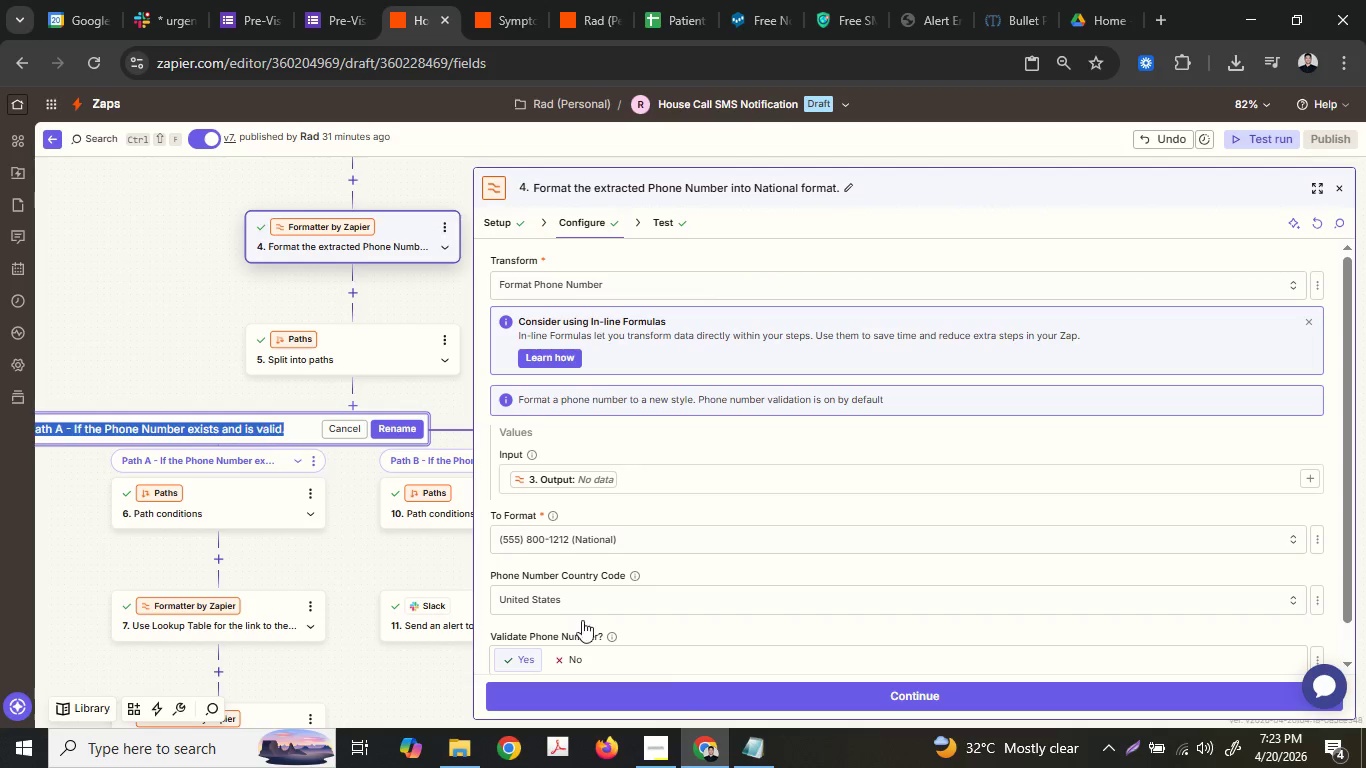 
key(Control+ControlLeft)
 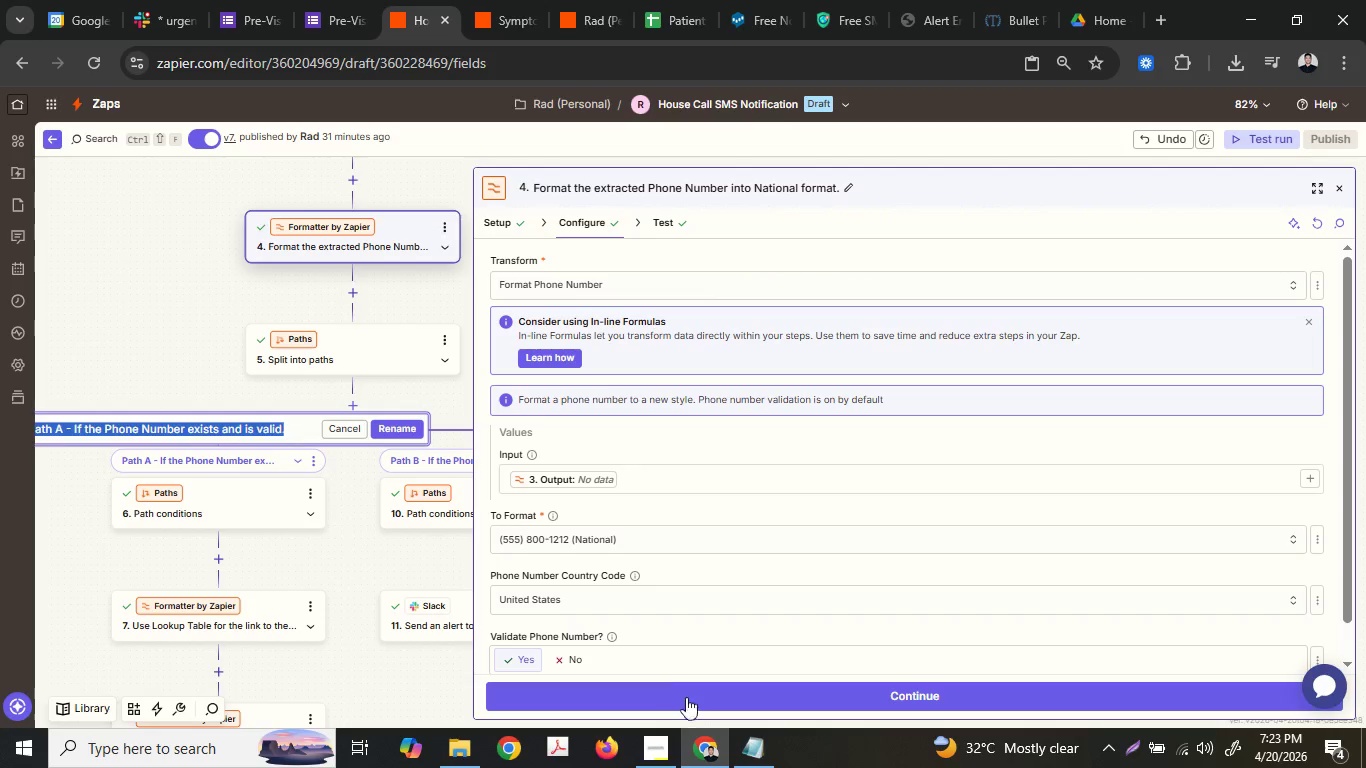 
key(Control+C)
 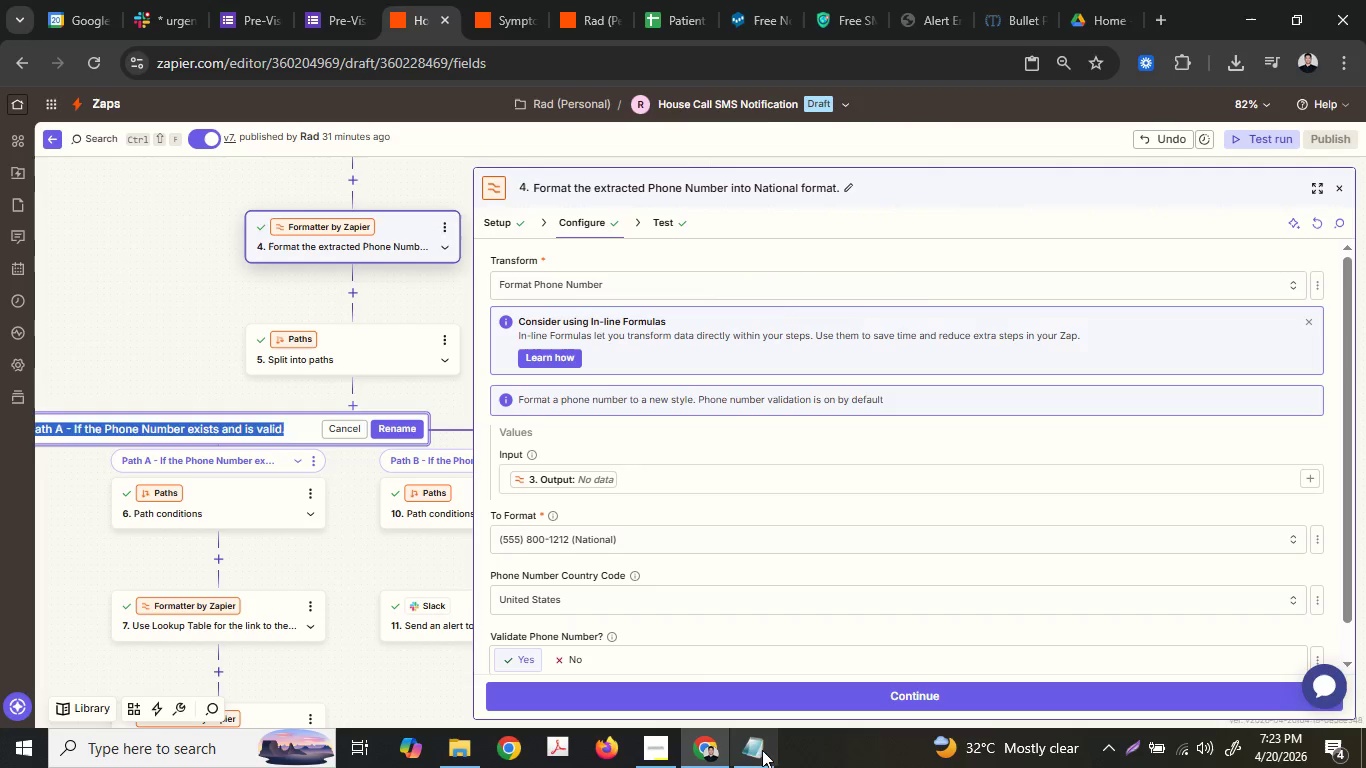 
left_click([767, 756])
 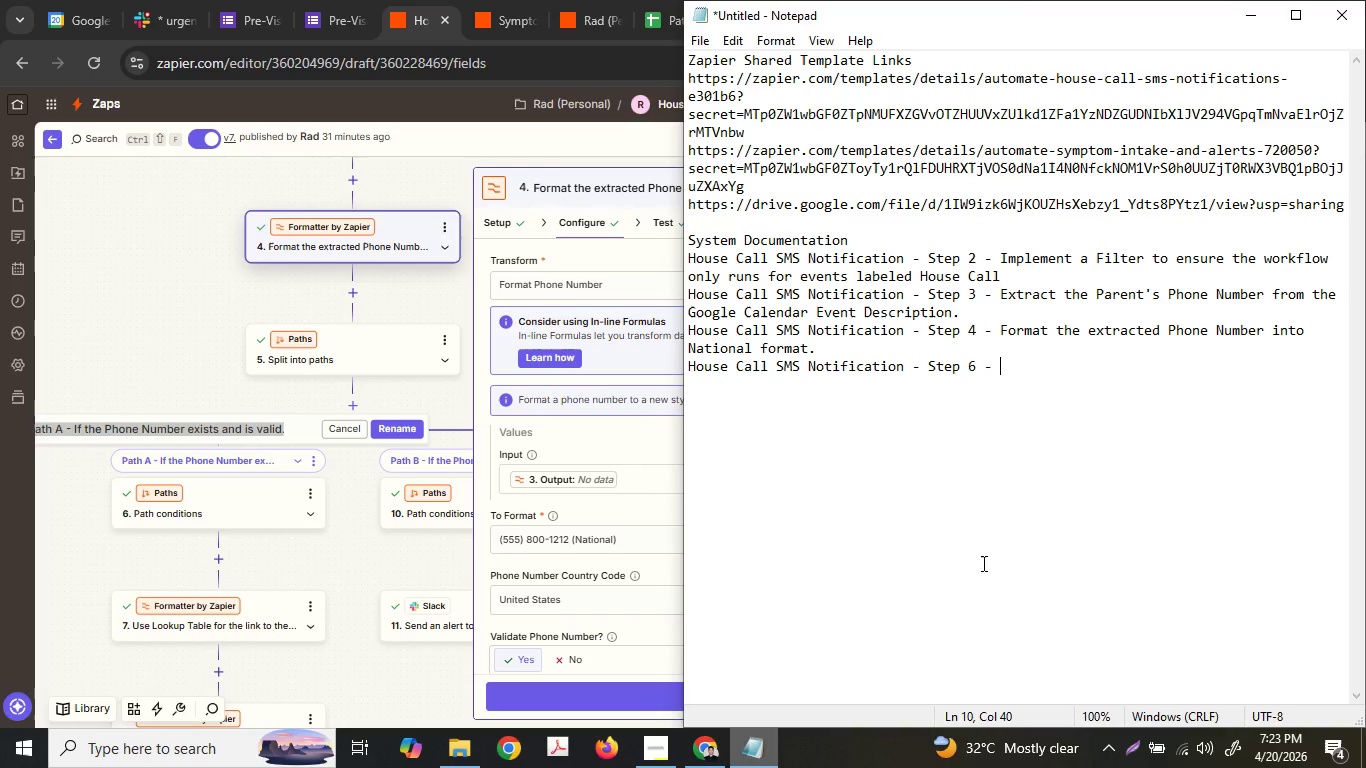 
key(Control+ControlLeft)
 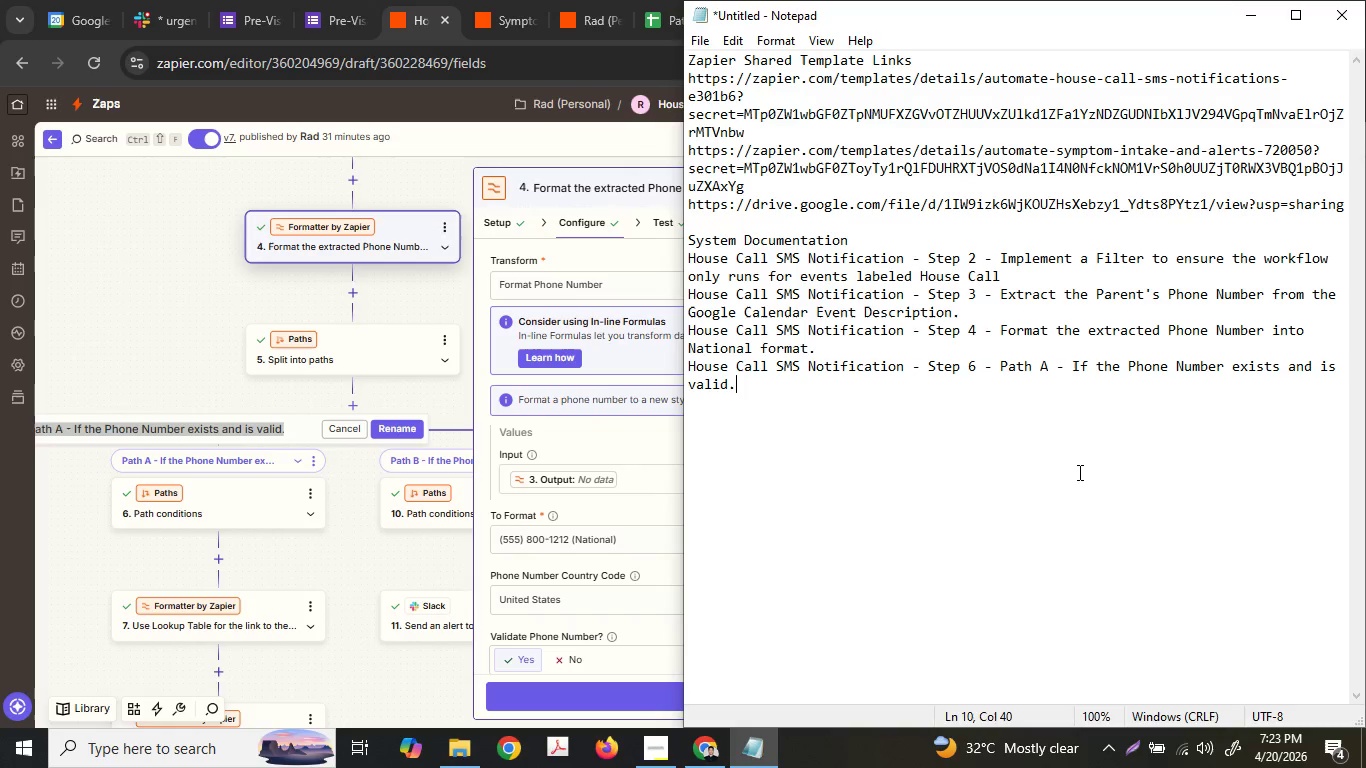 
key(Control+V)
 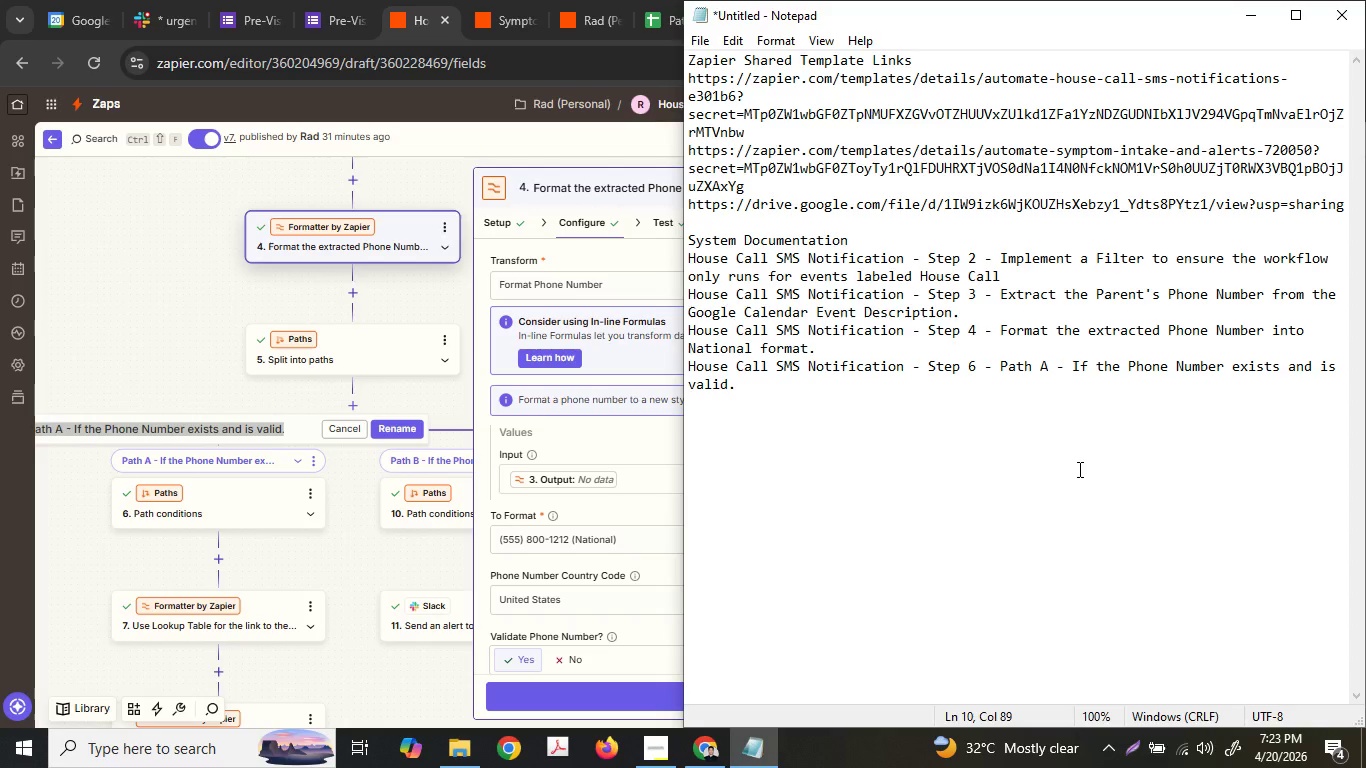 
key(Enter)
 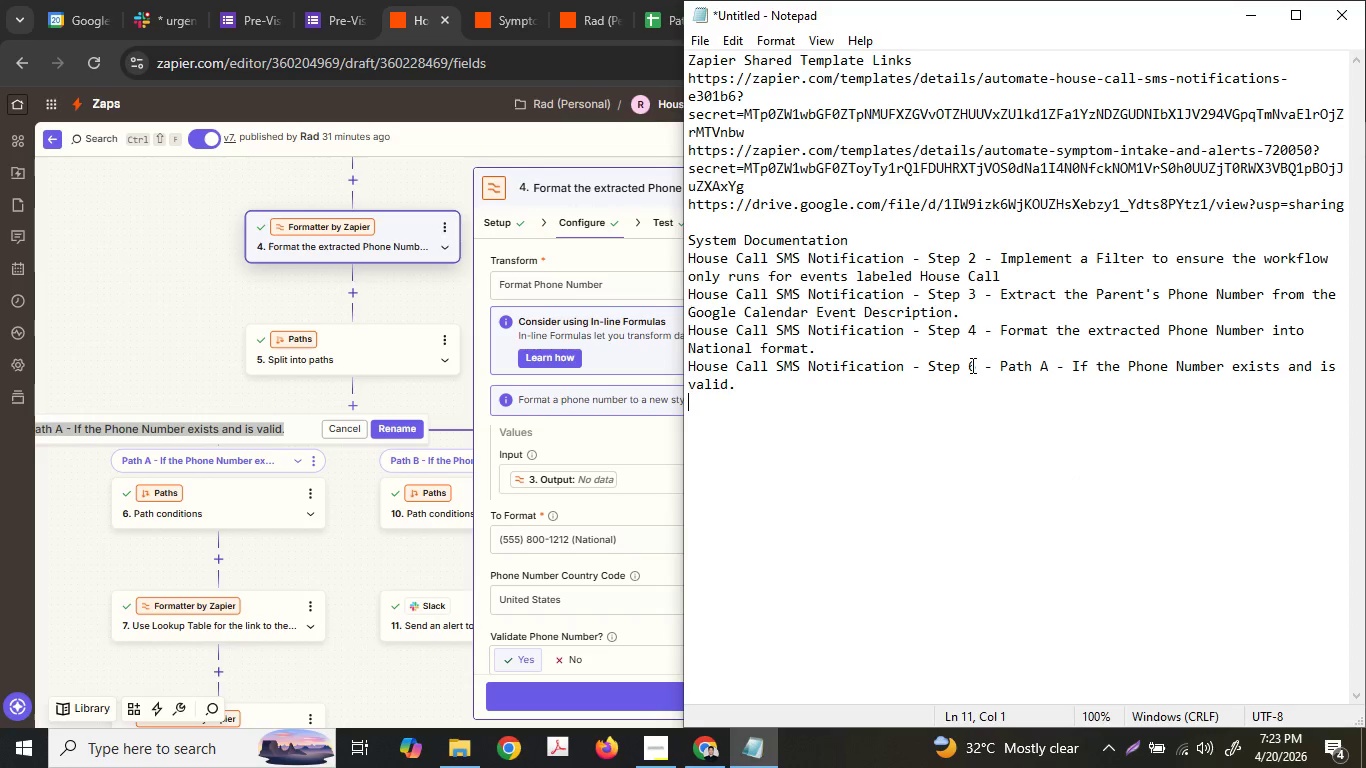 
left_click_drag(start_coordinate=[971, 365], to_coordinate=[682, 364])
 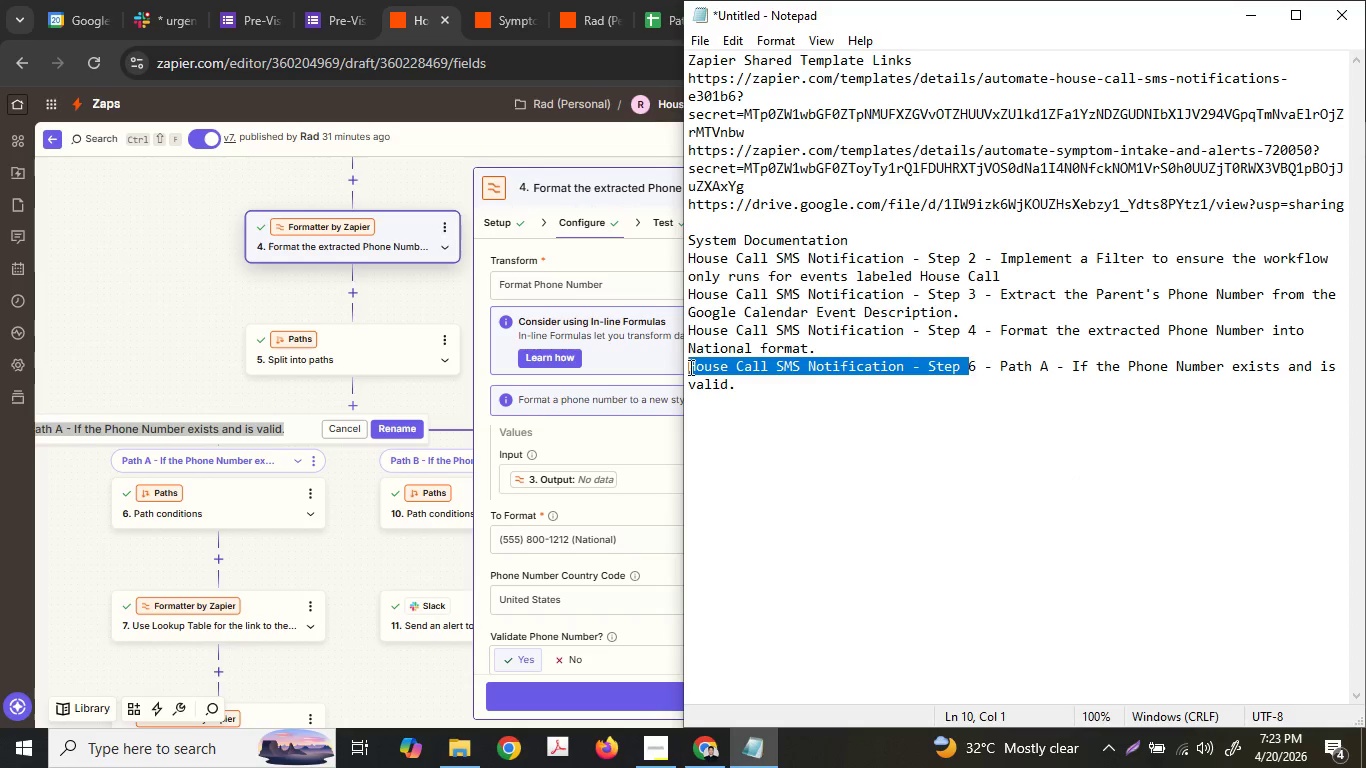 
key(Control+ControlLeft)
 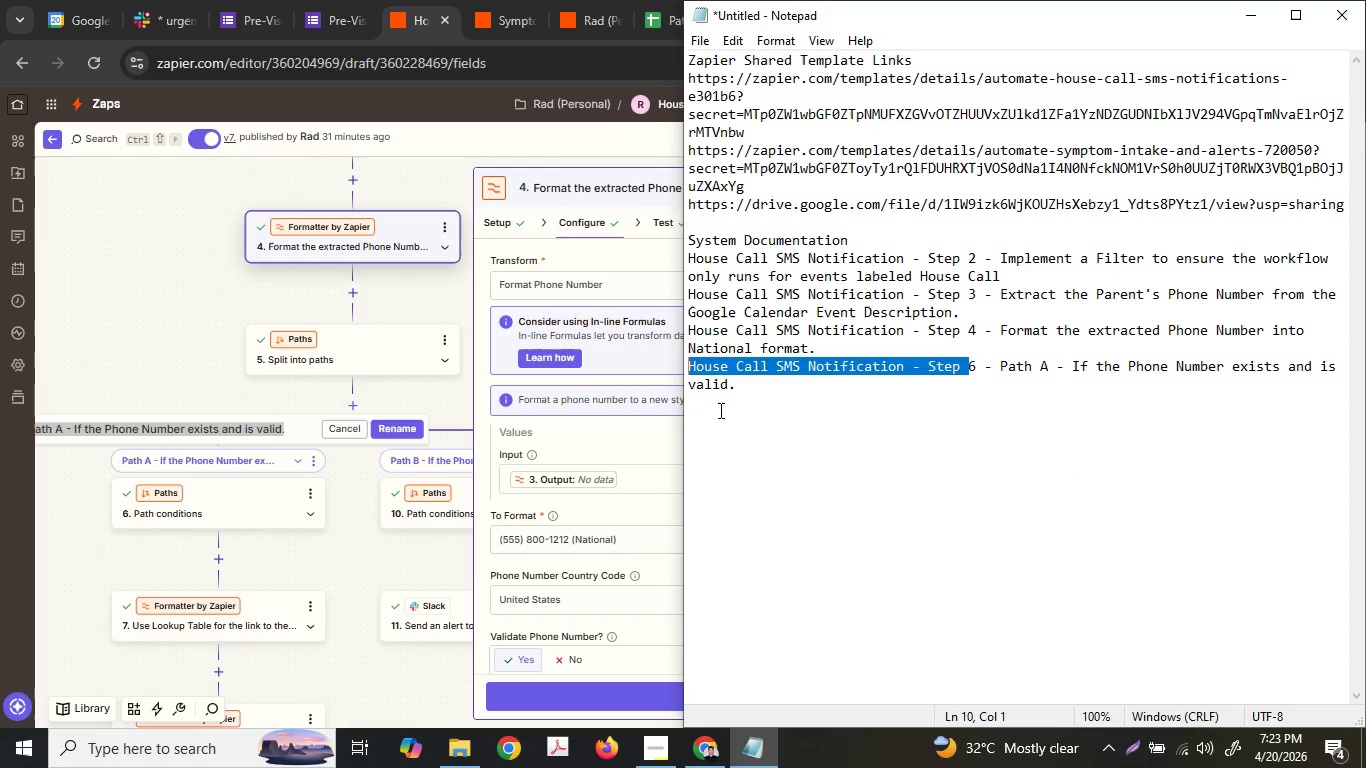 
key(Control+C)
 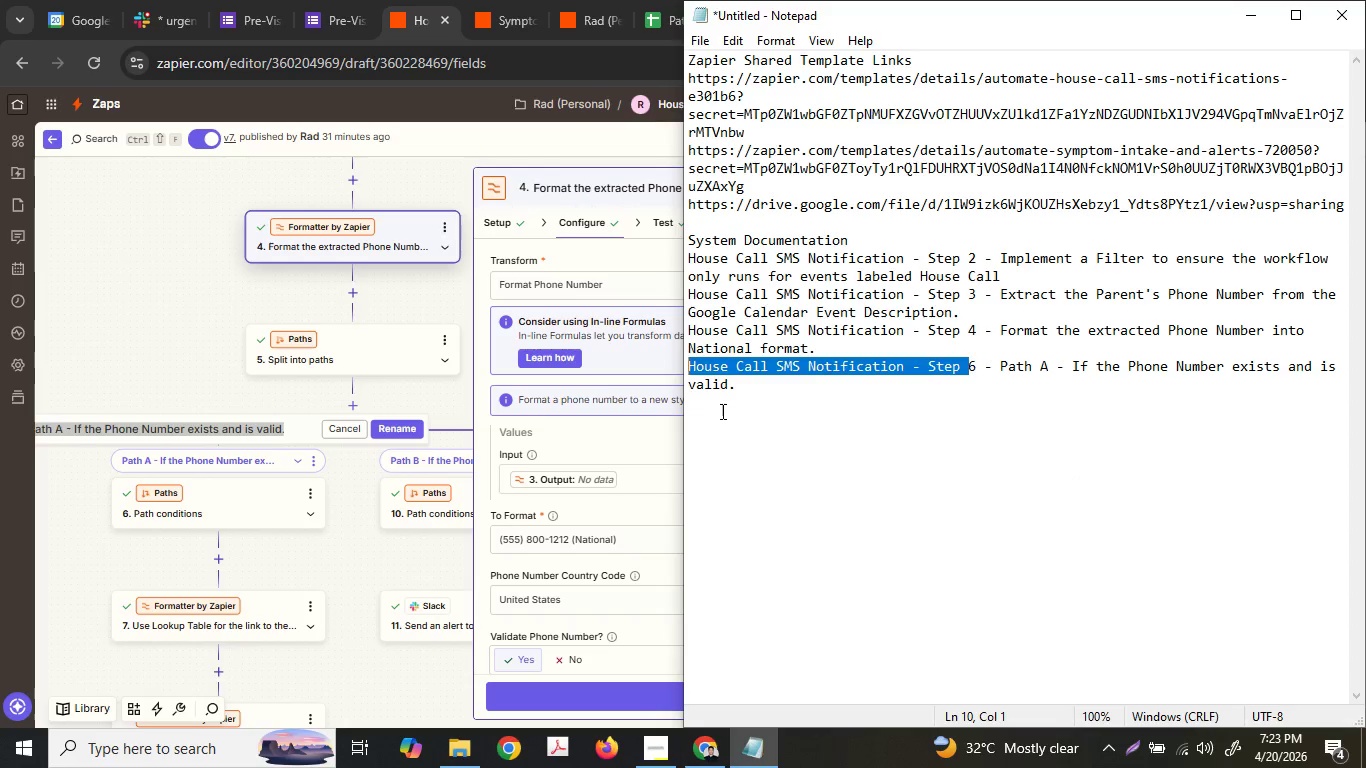 
left_click([721, 411])
 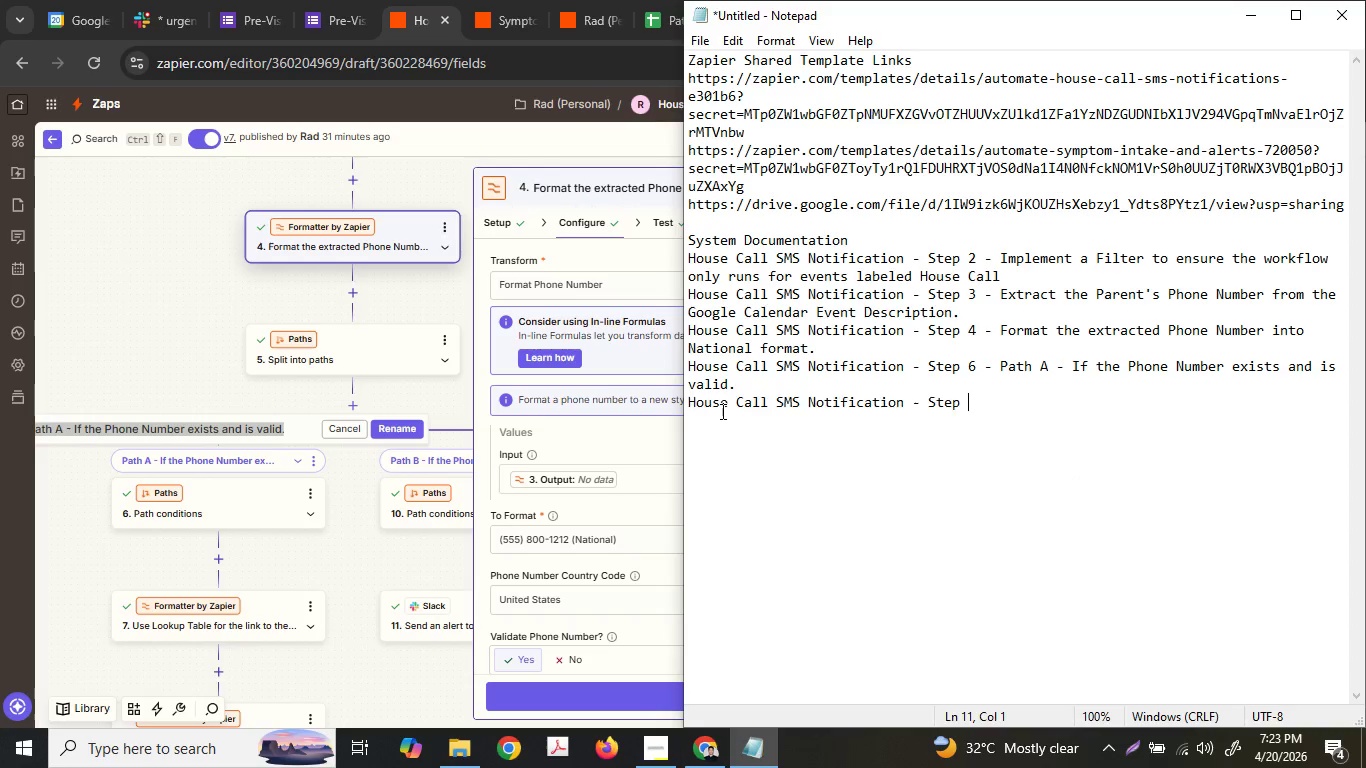 
key(Control+ControlLeft)
 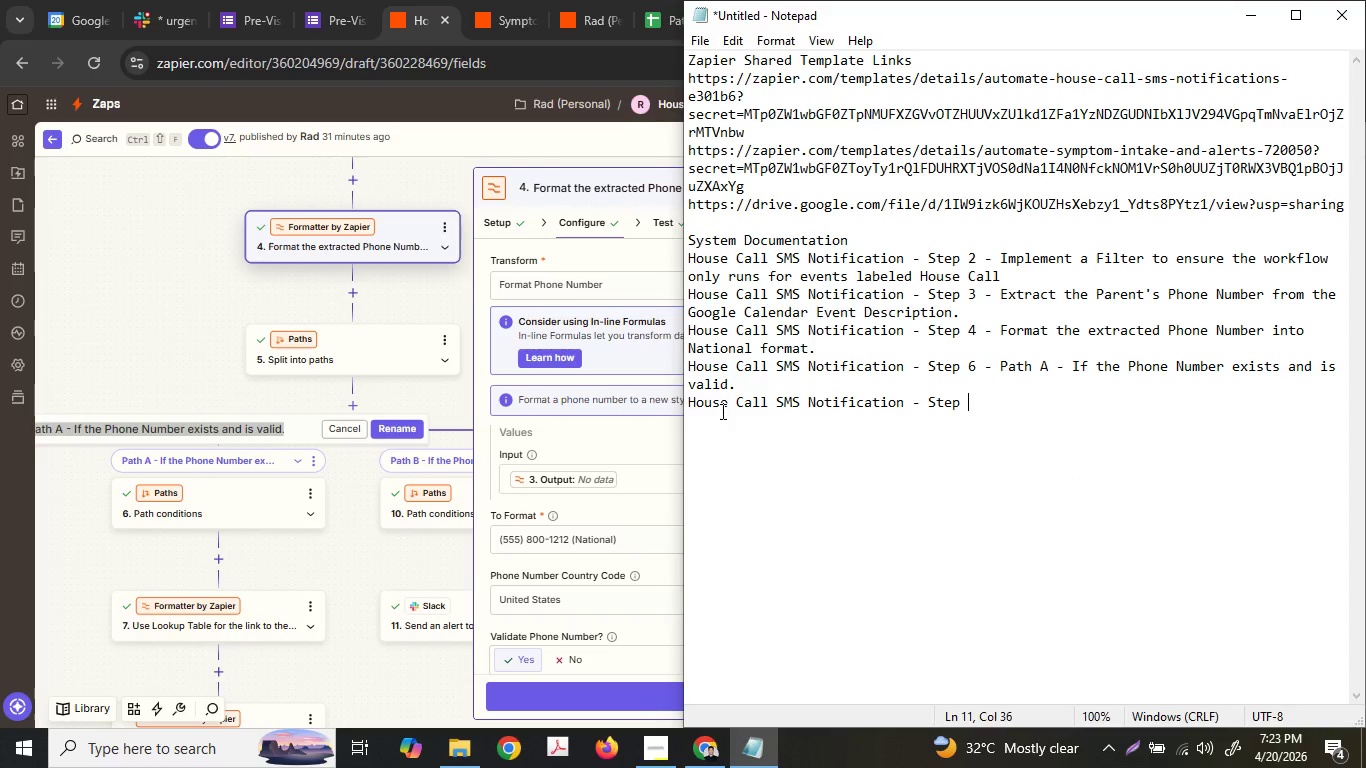 
key(Control+V)
 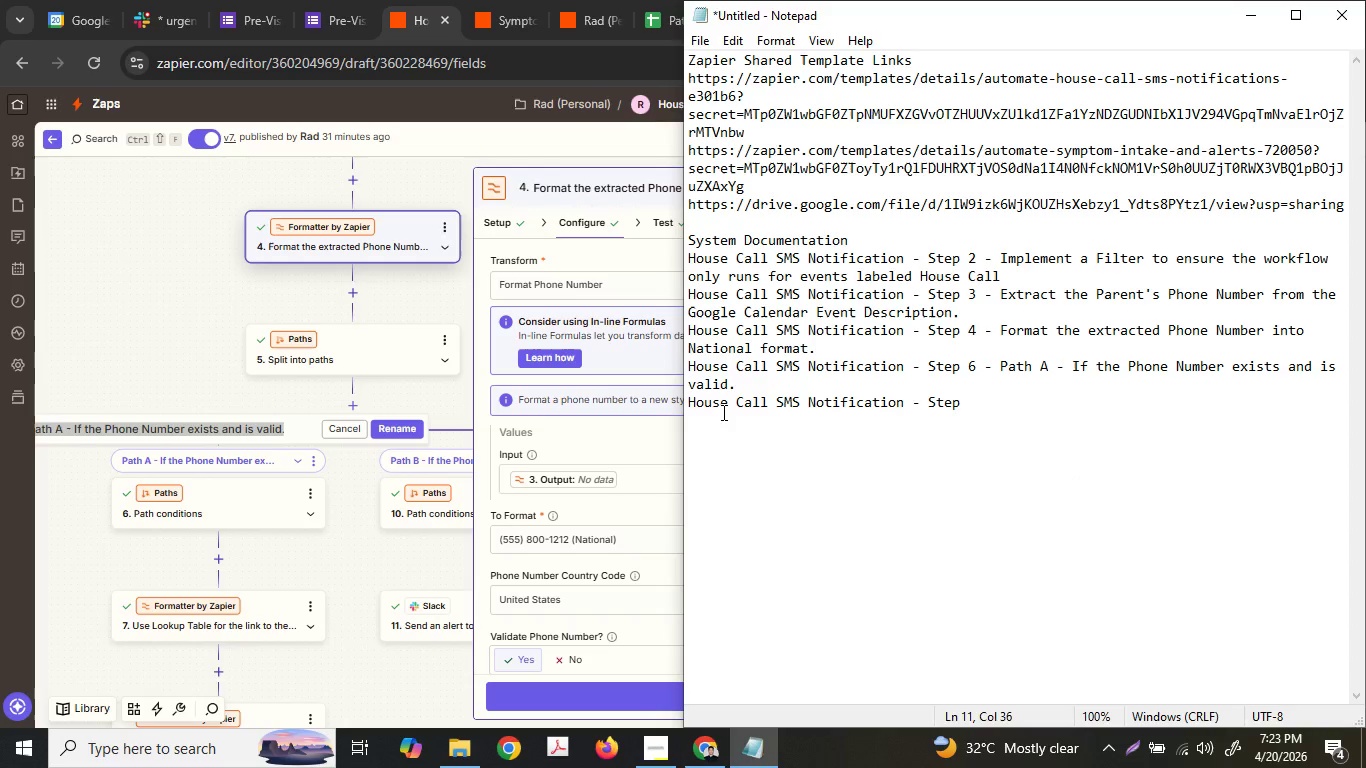 
key(Space)
 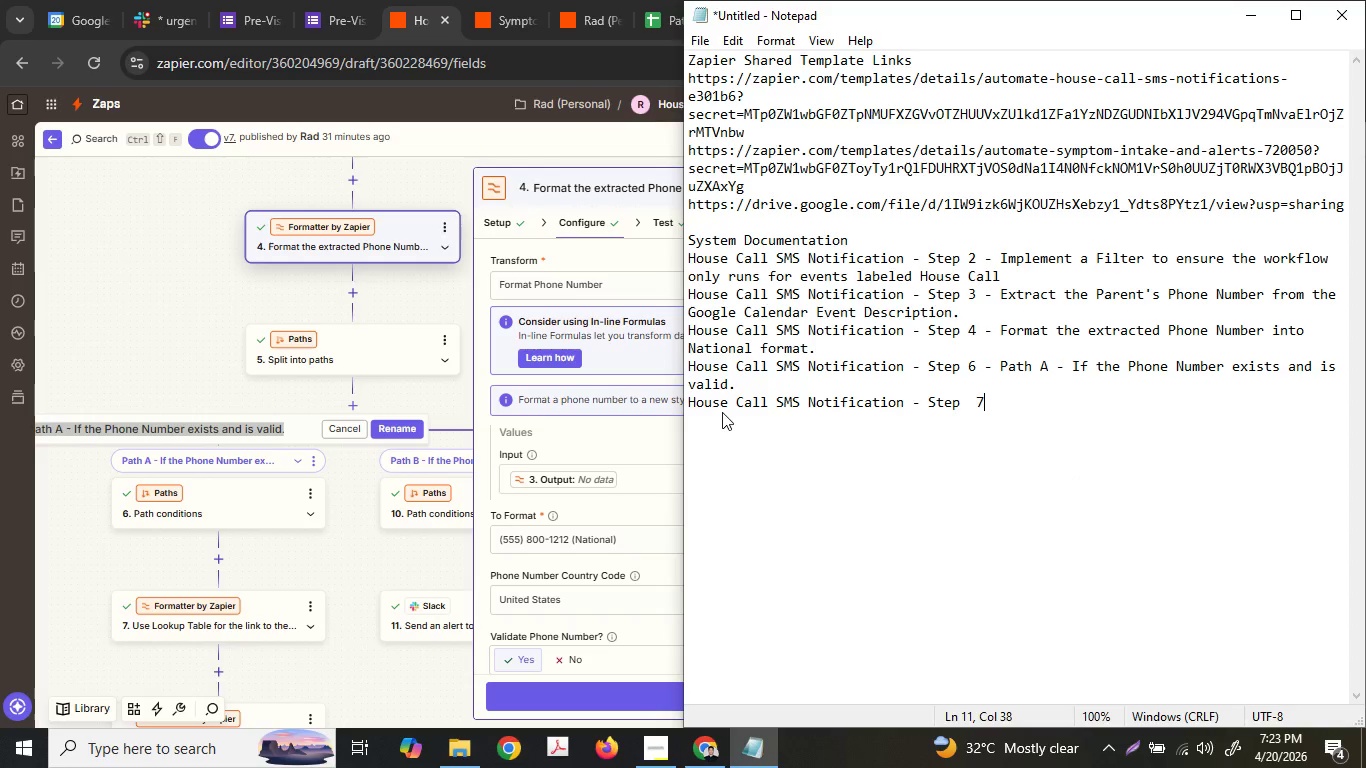 
key(7)
 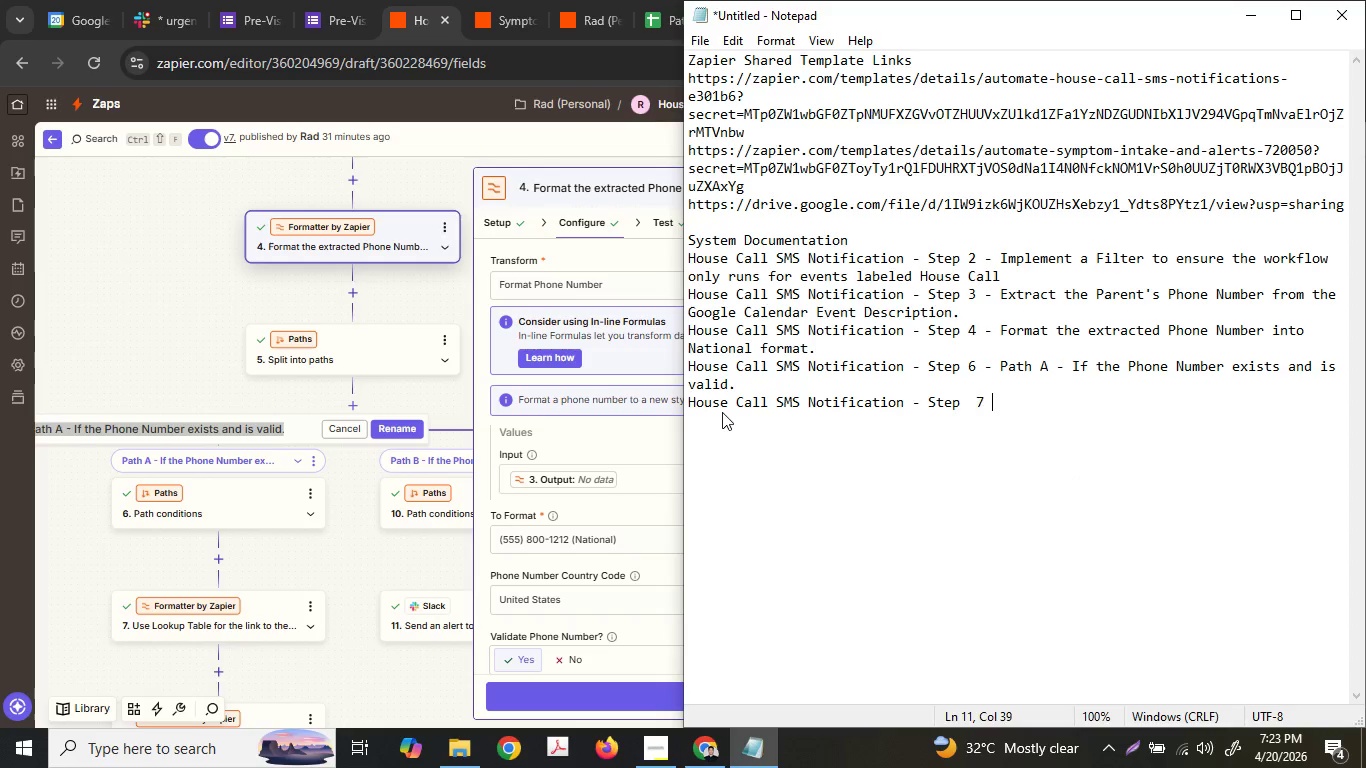 
key(Space)
 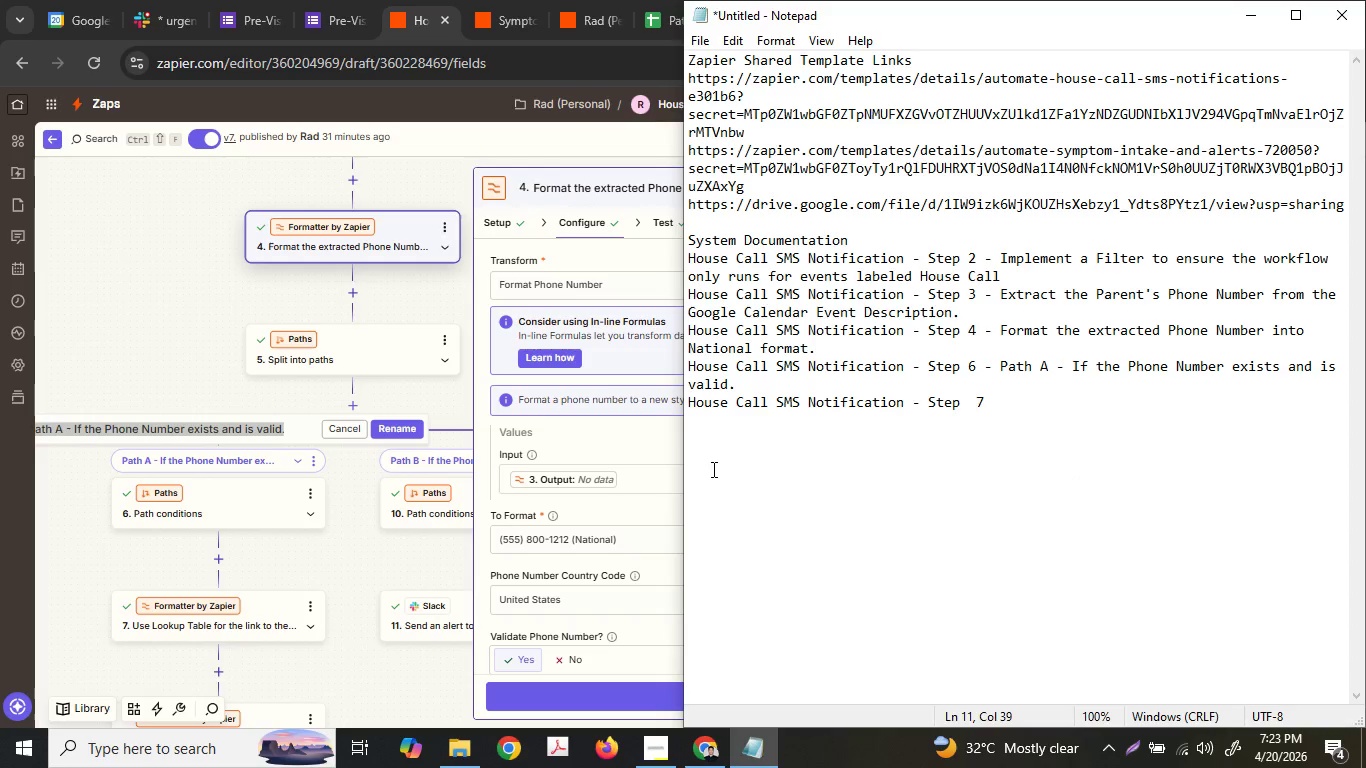 
key(Backspace)
 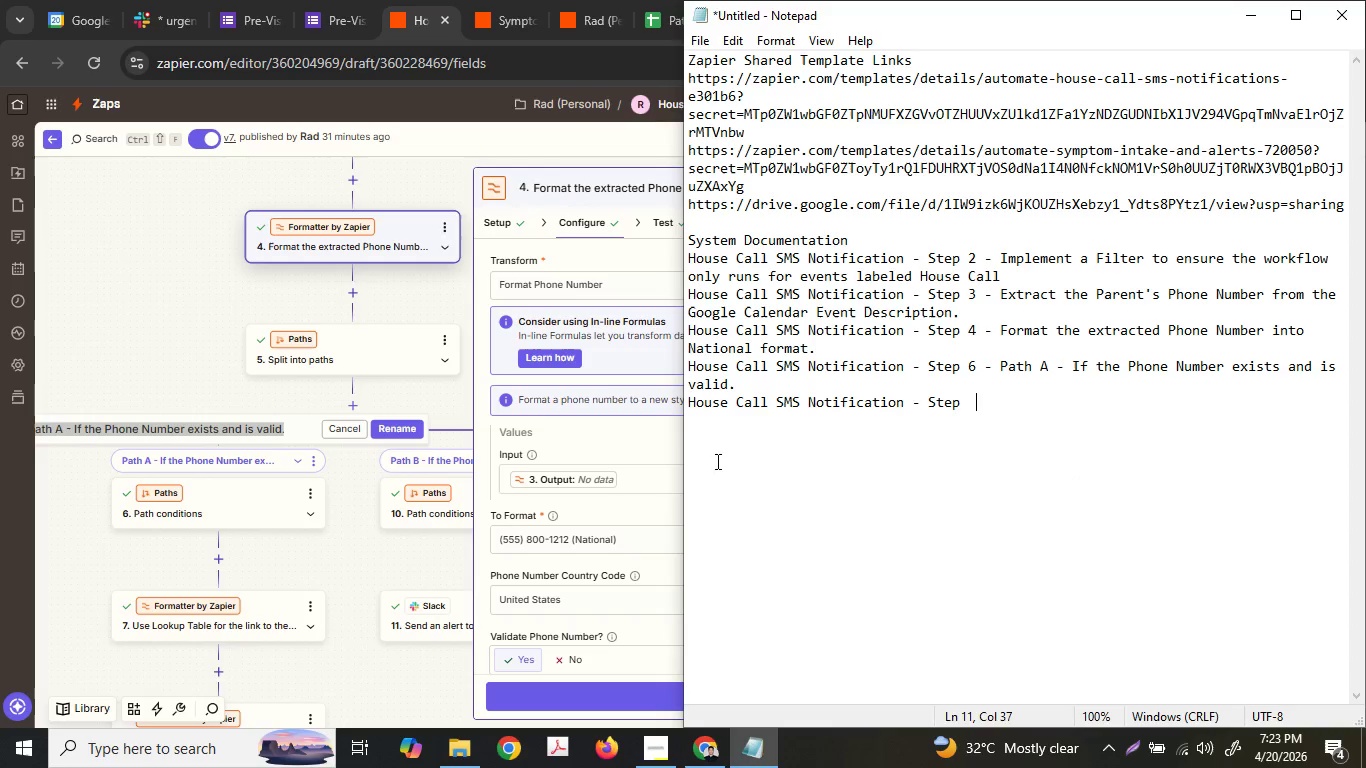 
key(Backspace)
 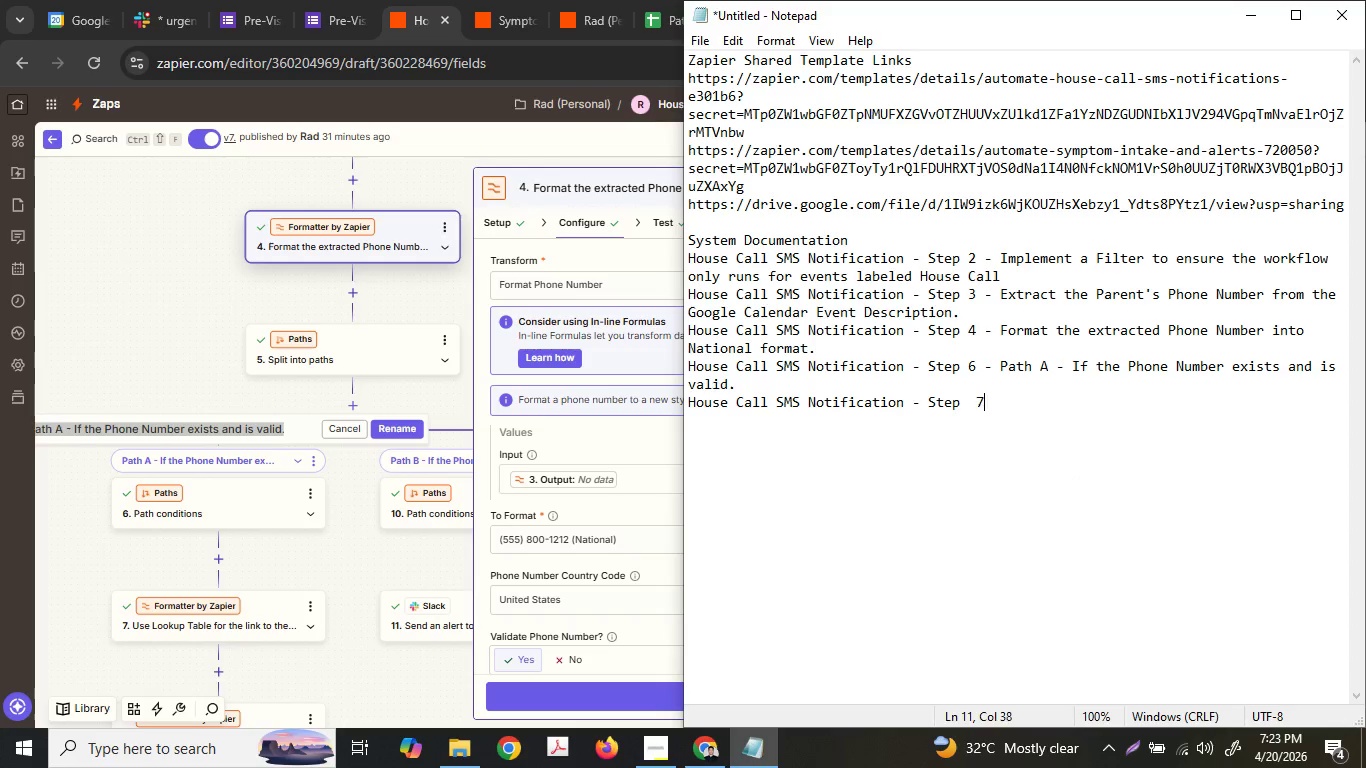 
key(7)
 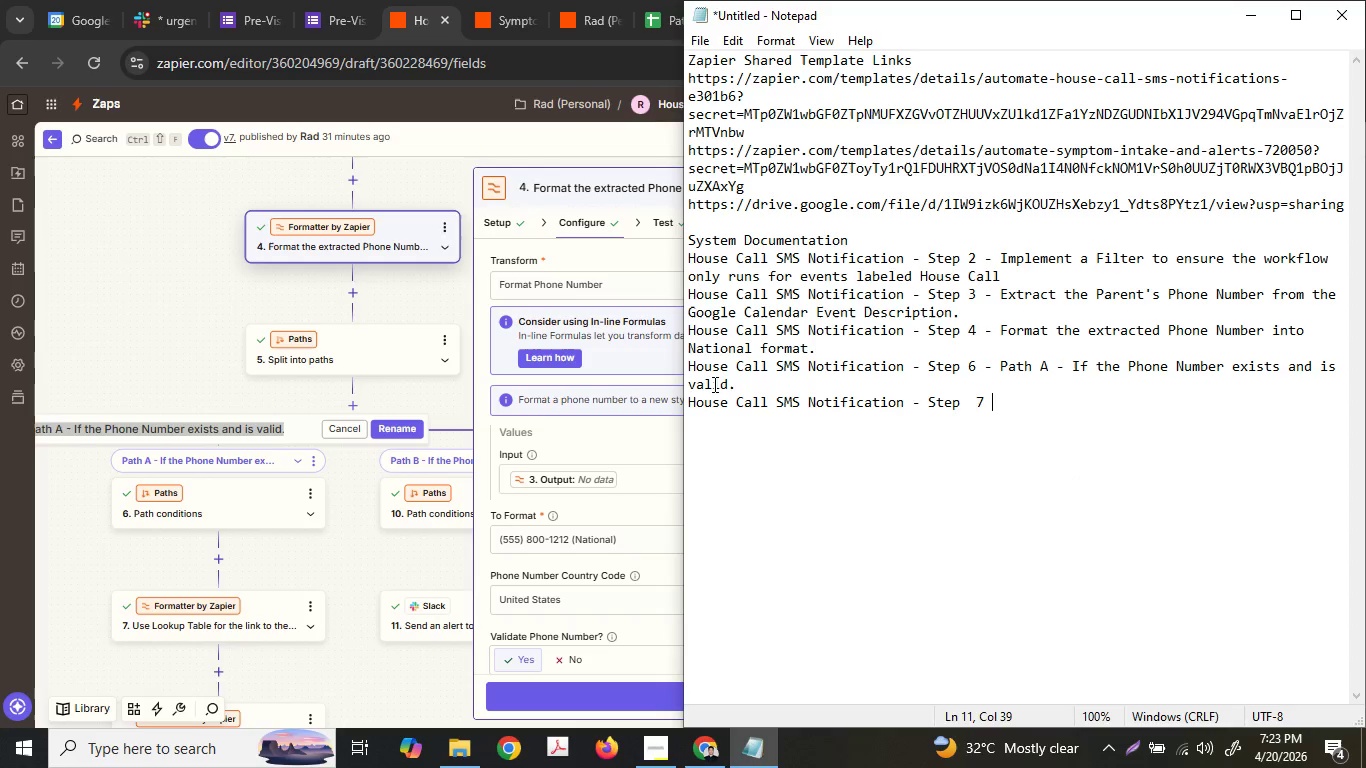 
key(Space)
 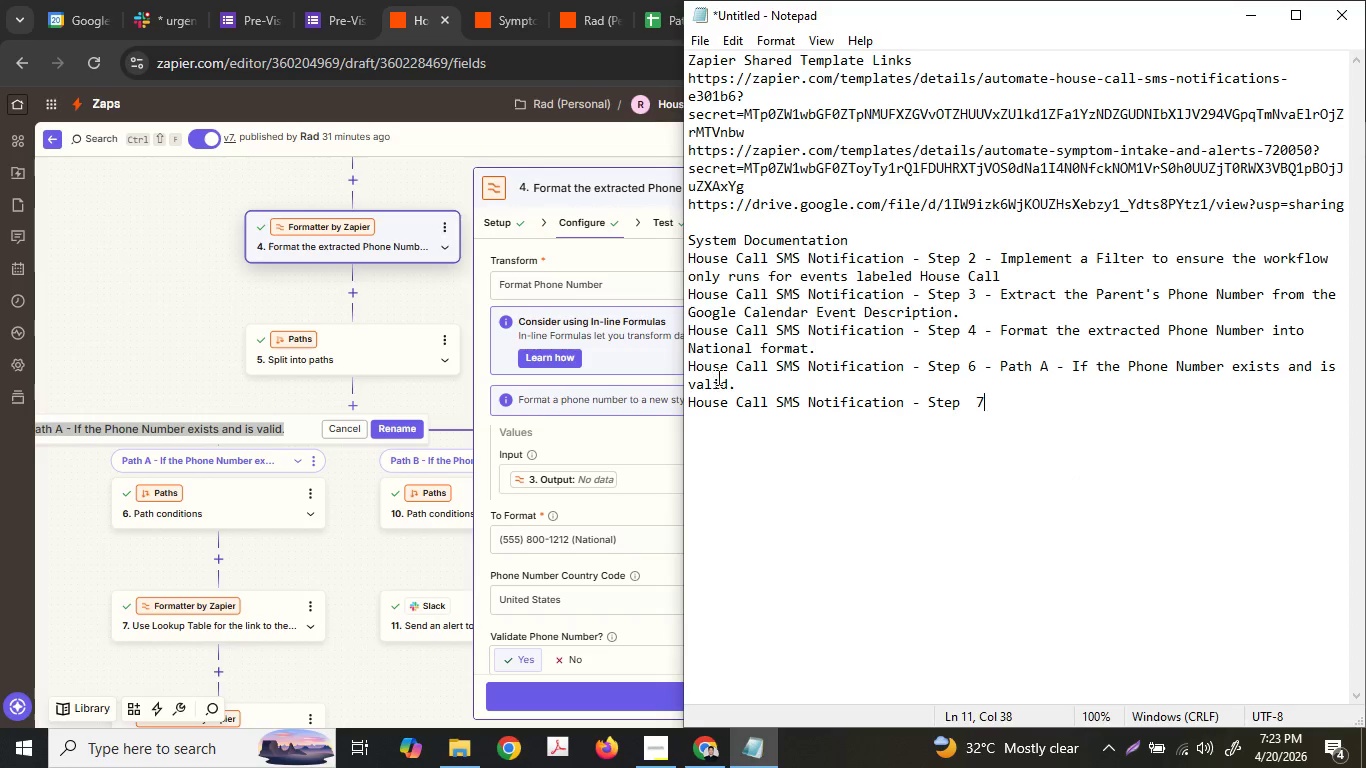 
key(Backspace)
 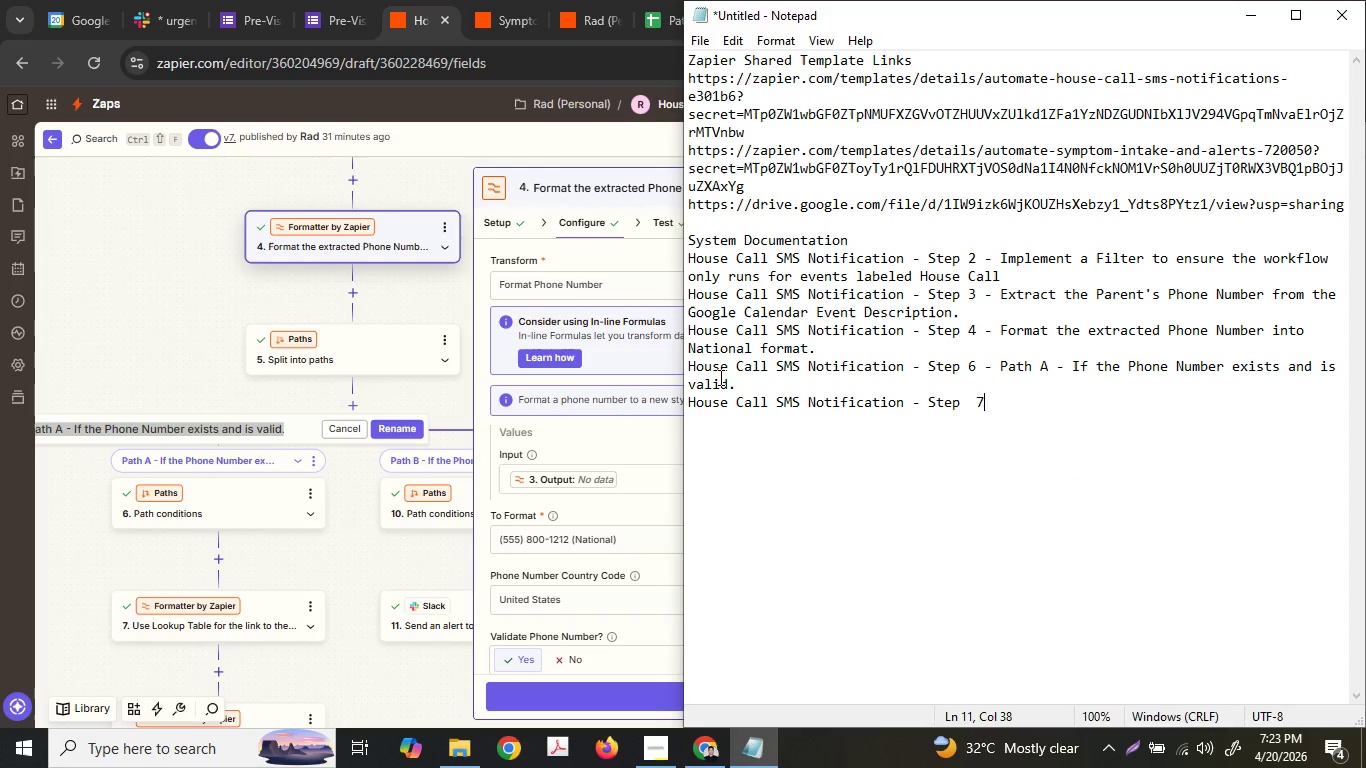 
key(Backspace)
 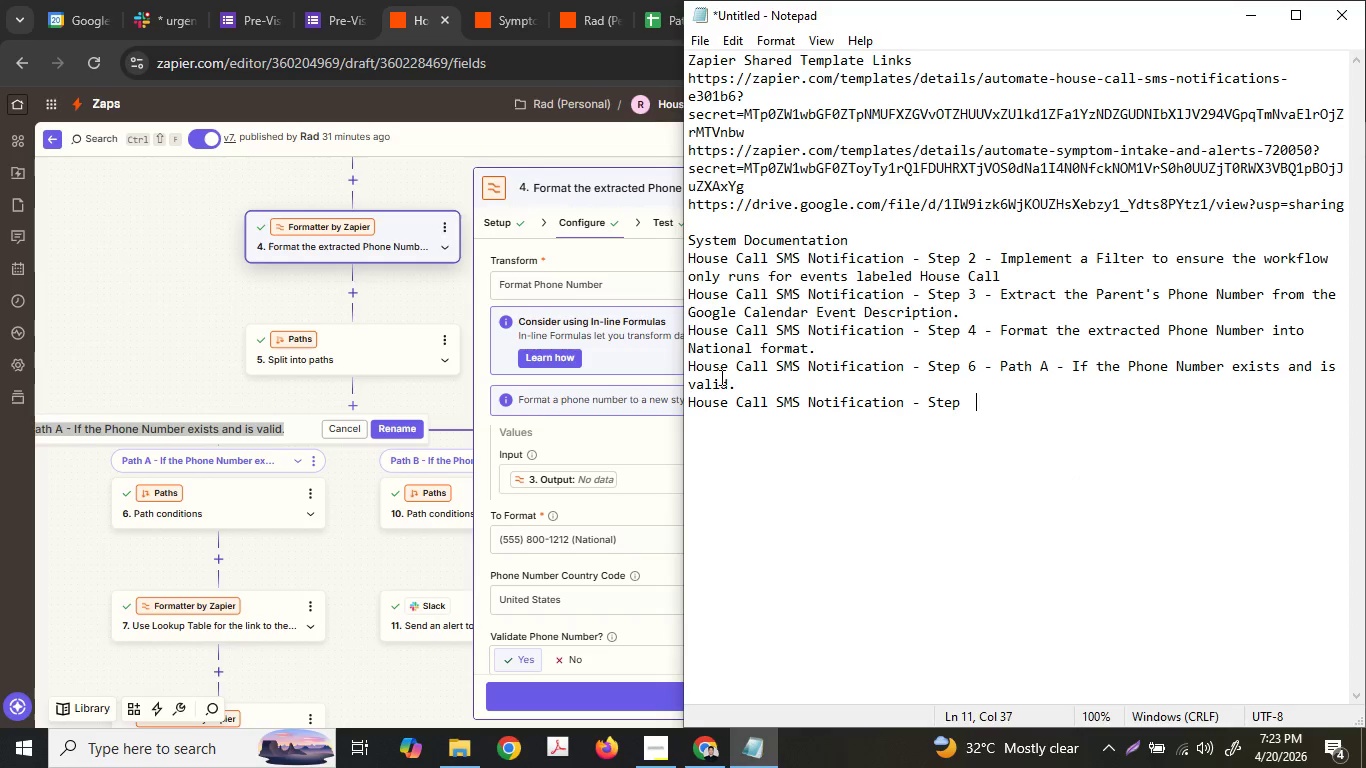 
key(Backspace)
 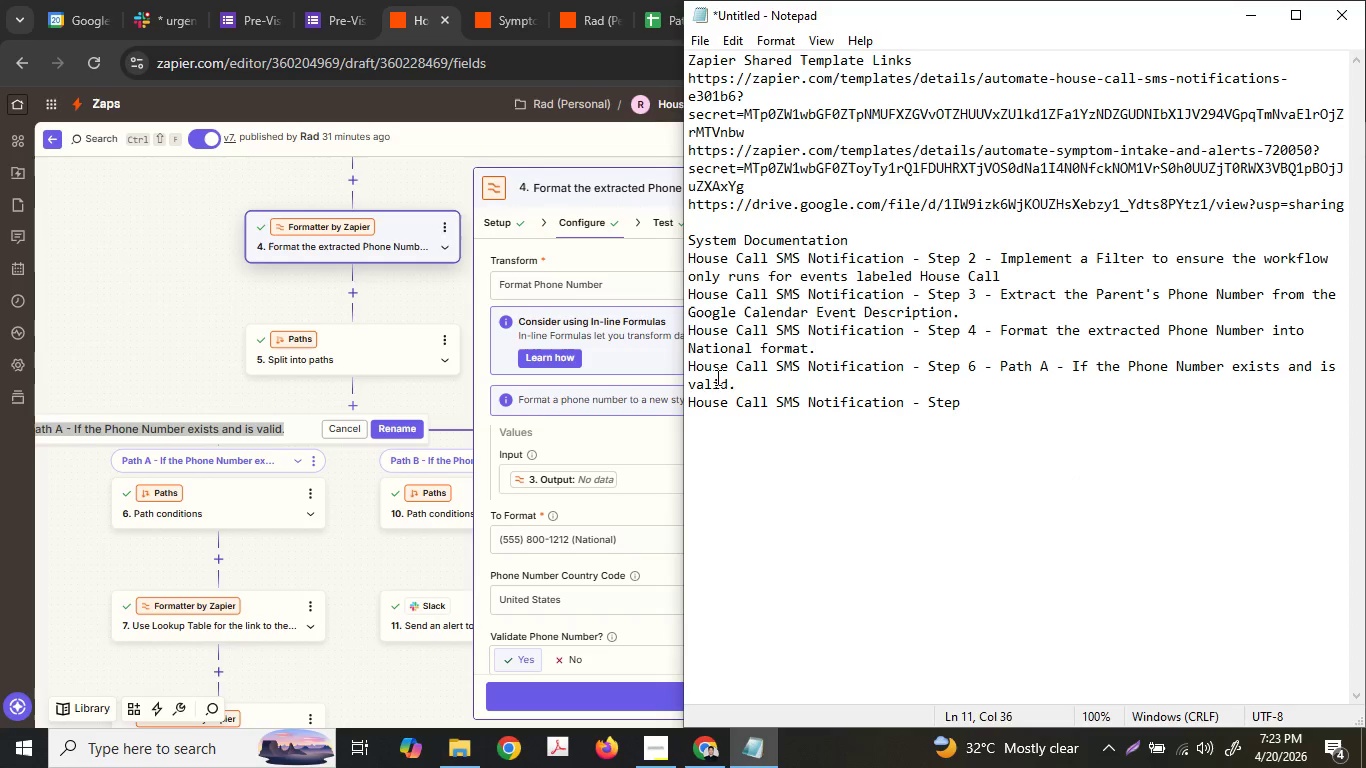 
key(7)
 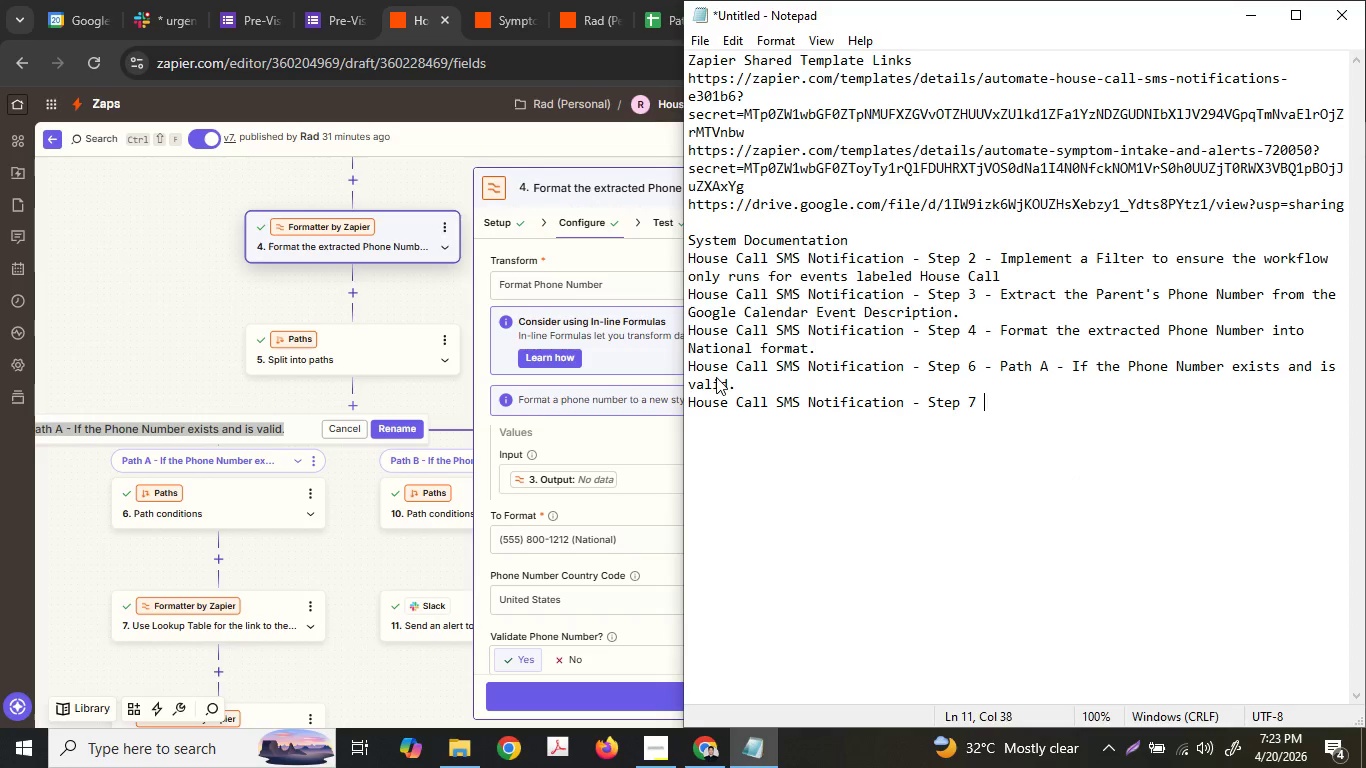 
key(Space)
 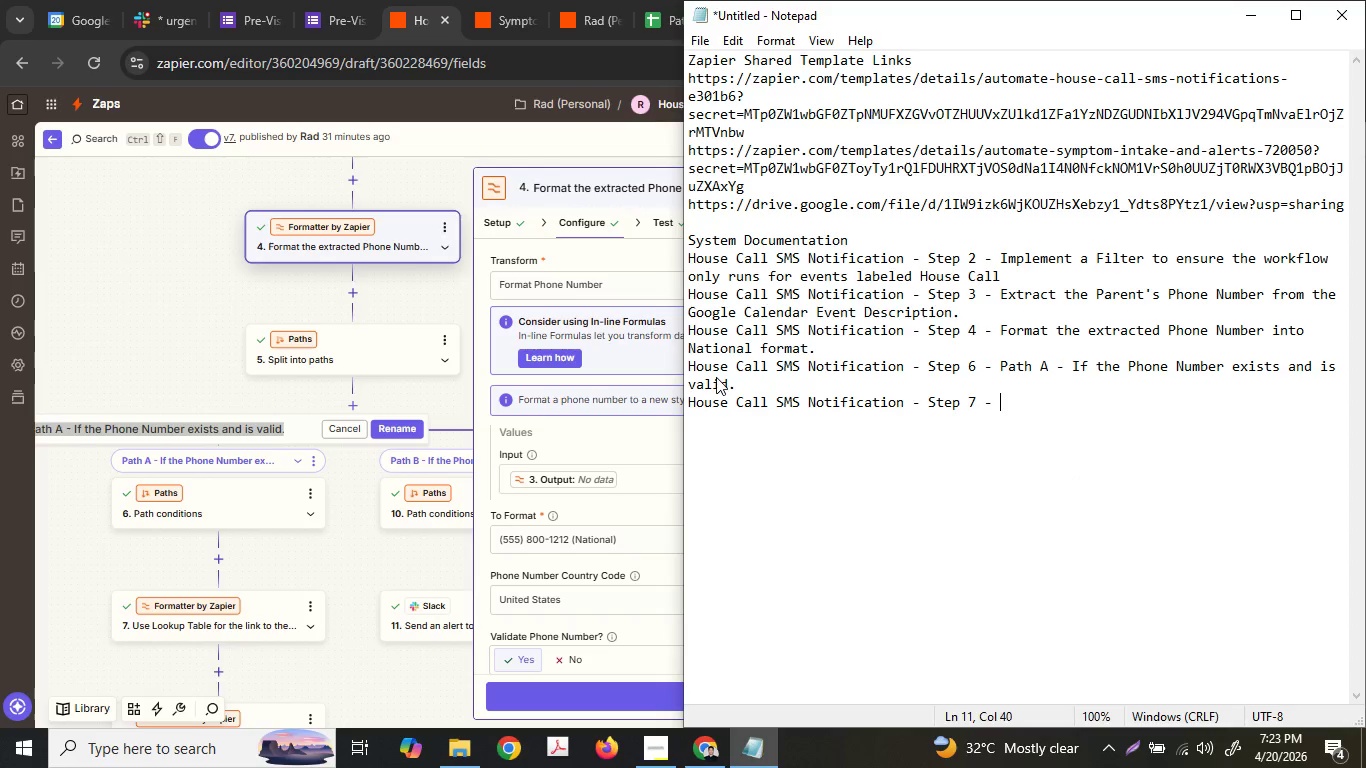 
key(Minus)
 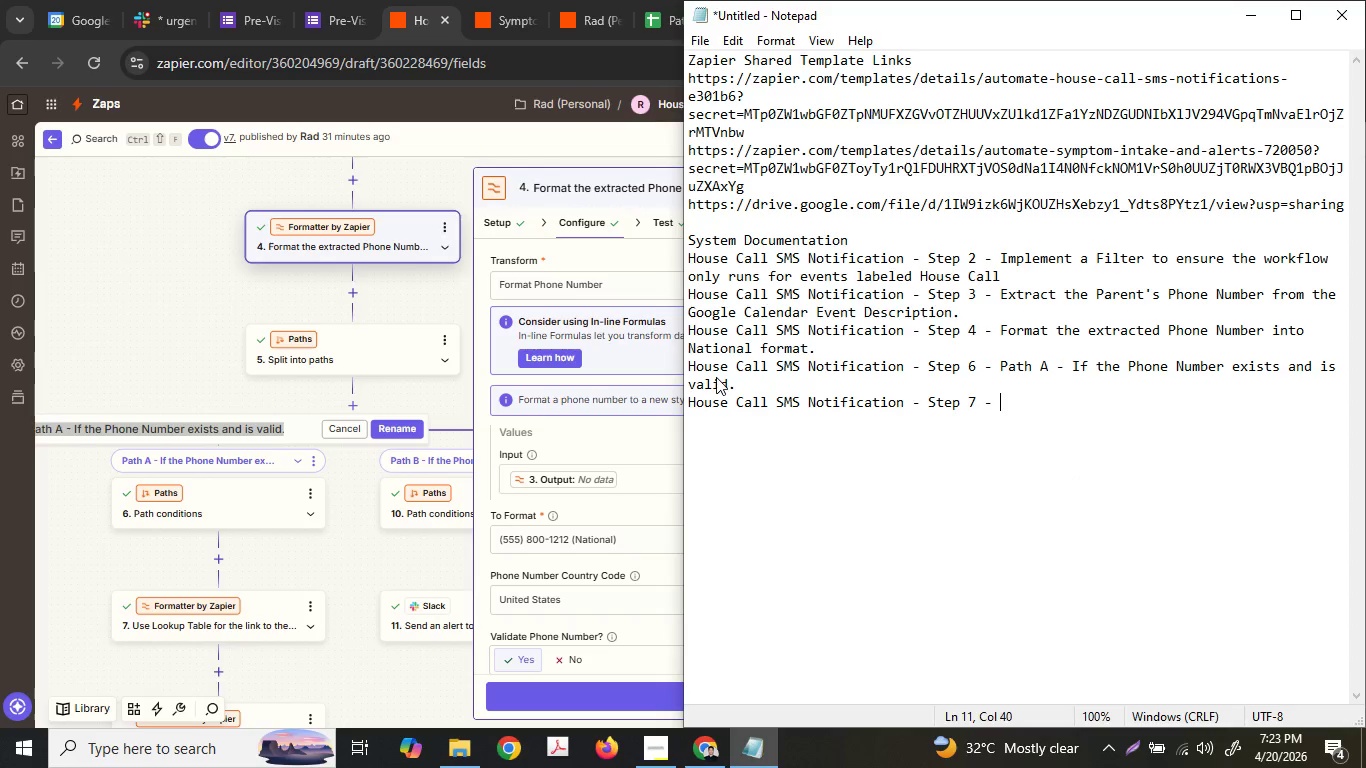 
key(Space)
 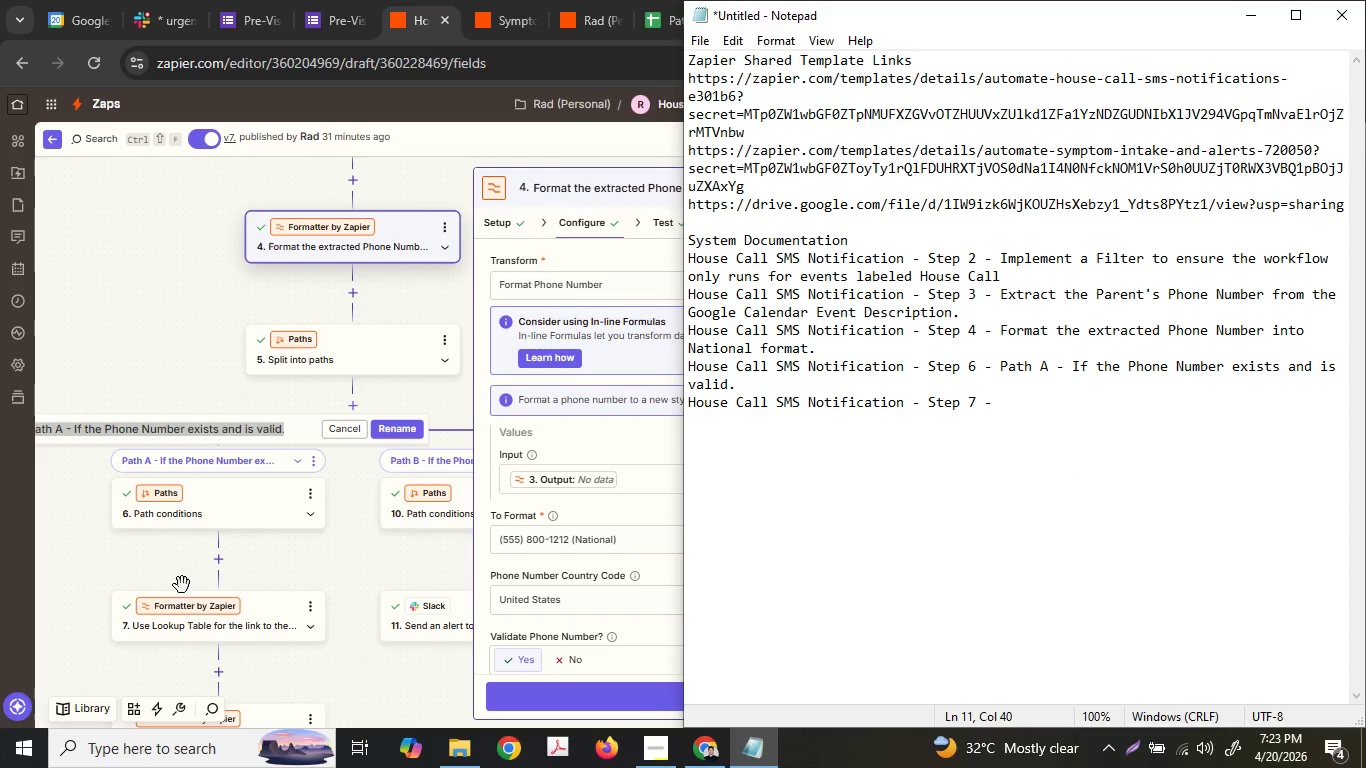 
left_click([189, 608])
 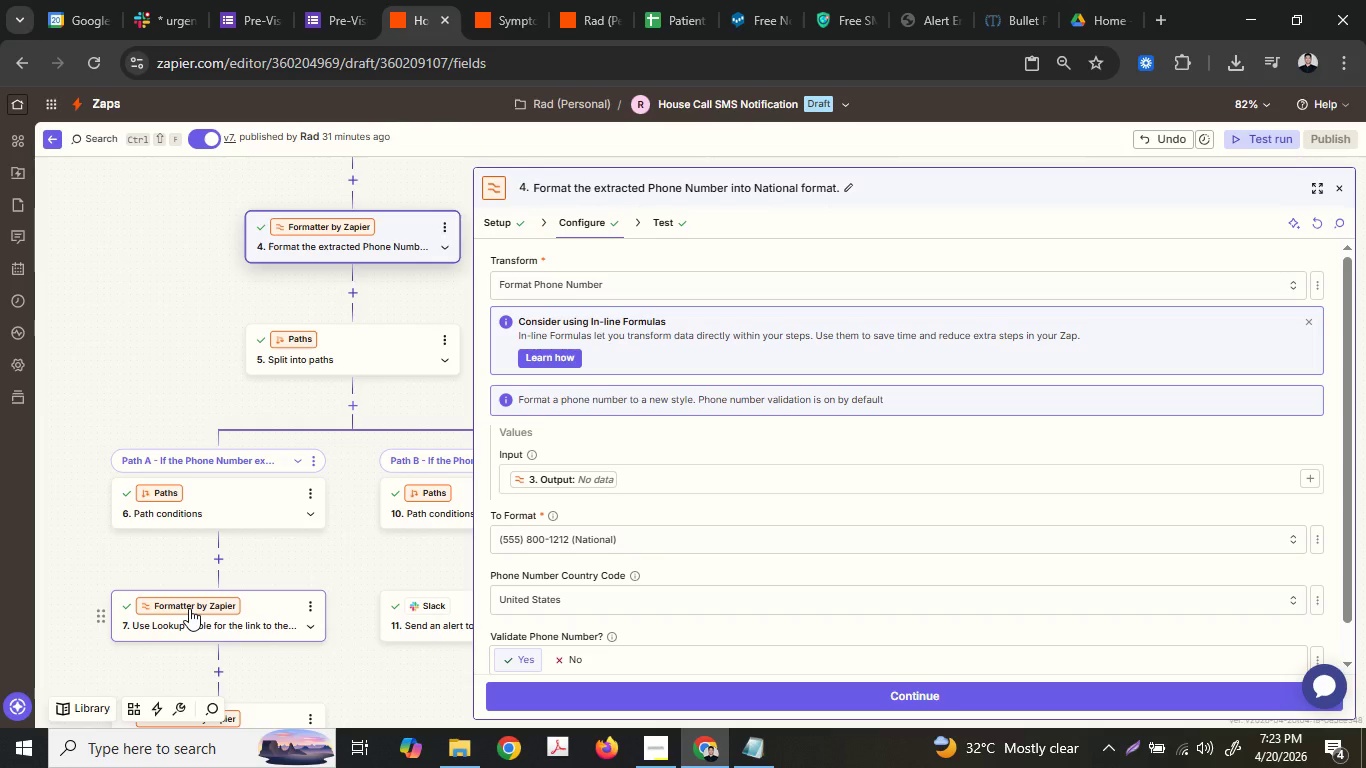 
left_click([189, 608])
 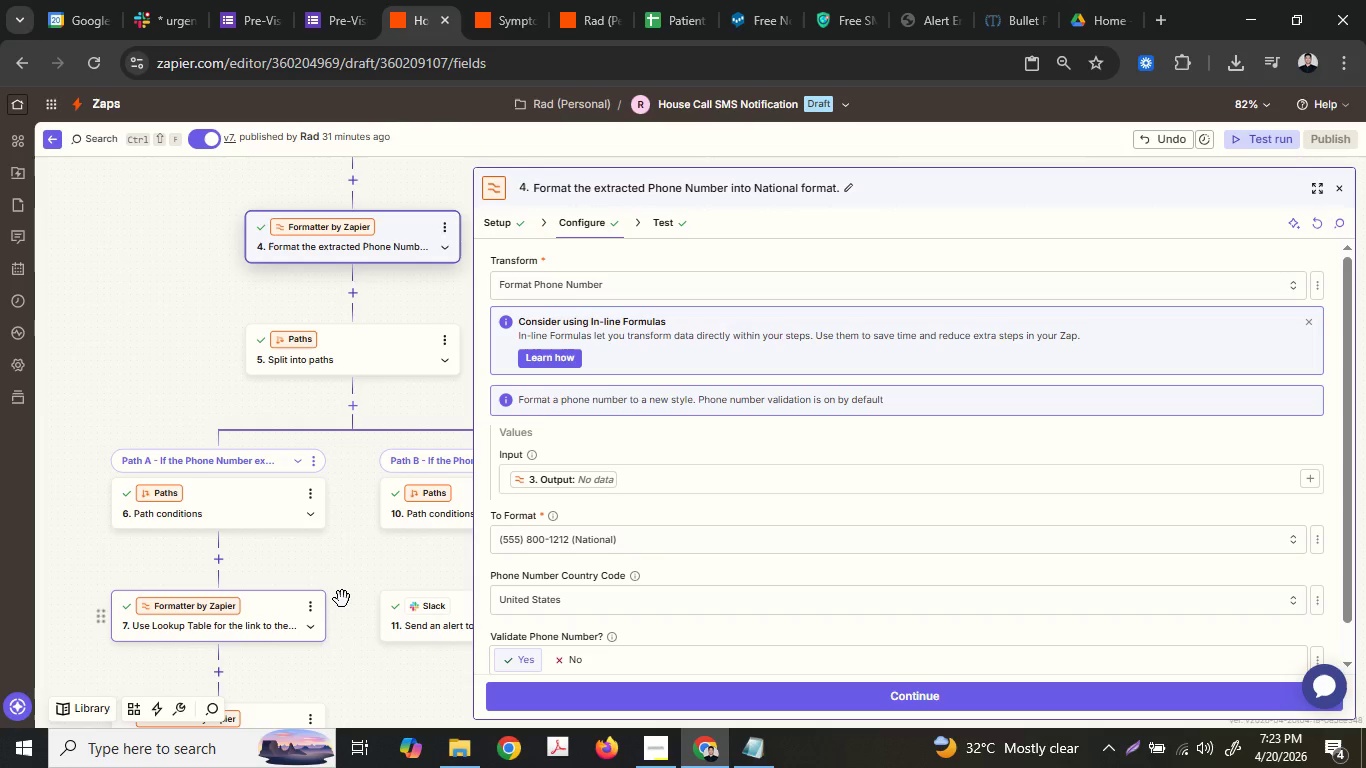 
left_click([271, 571])
 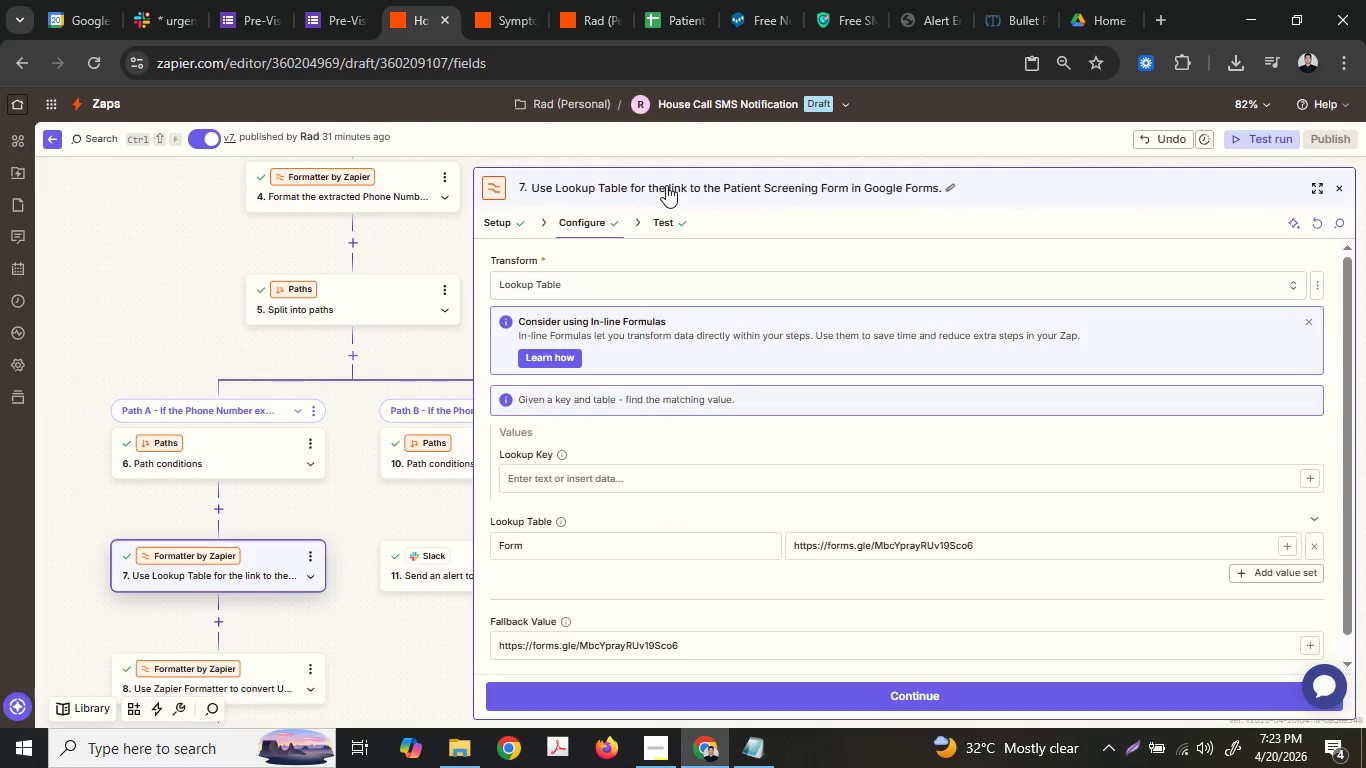 
scroll: coordinate [342, 596], scroll_direction: down, amount: 1.0
 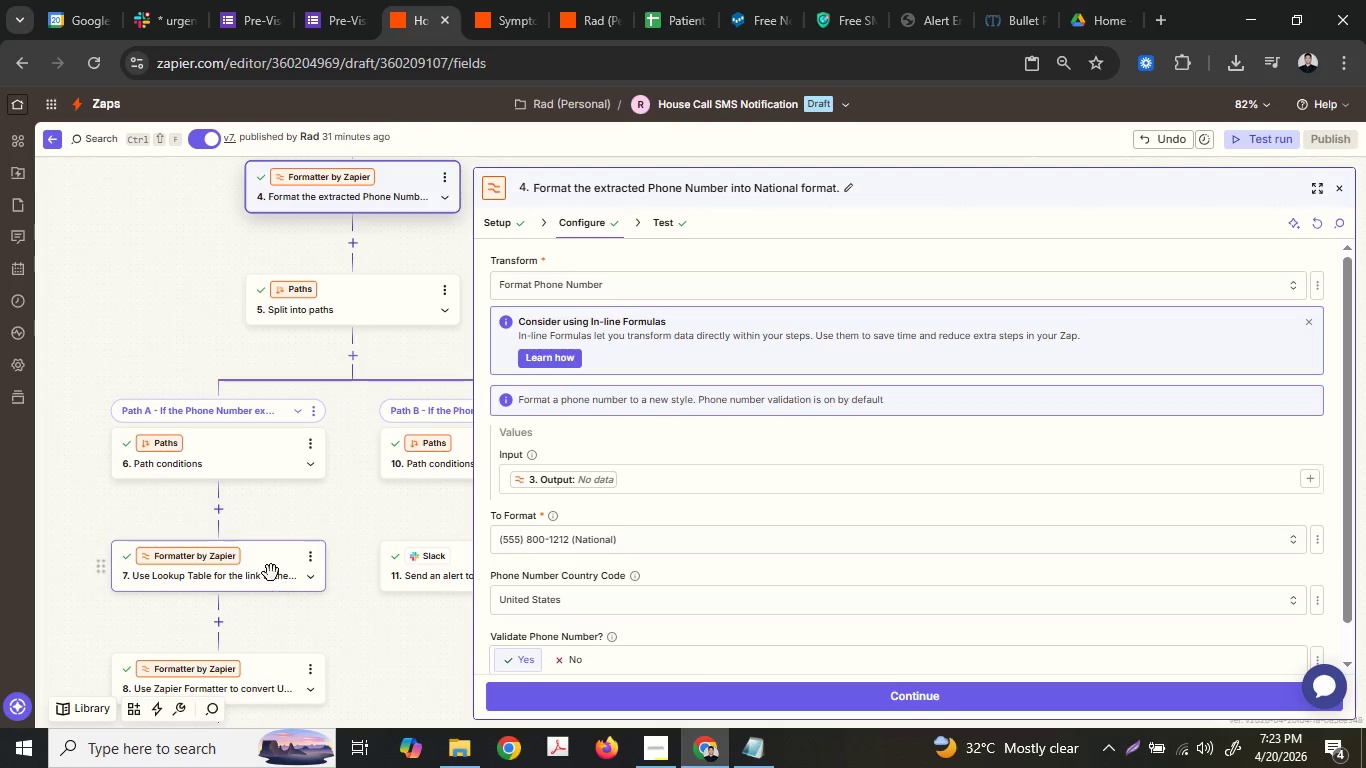 
key(Control+ControlLeft)
 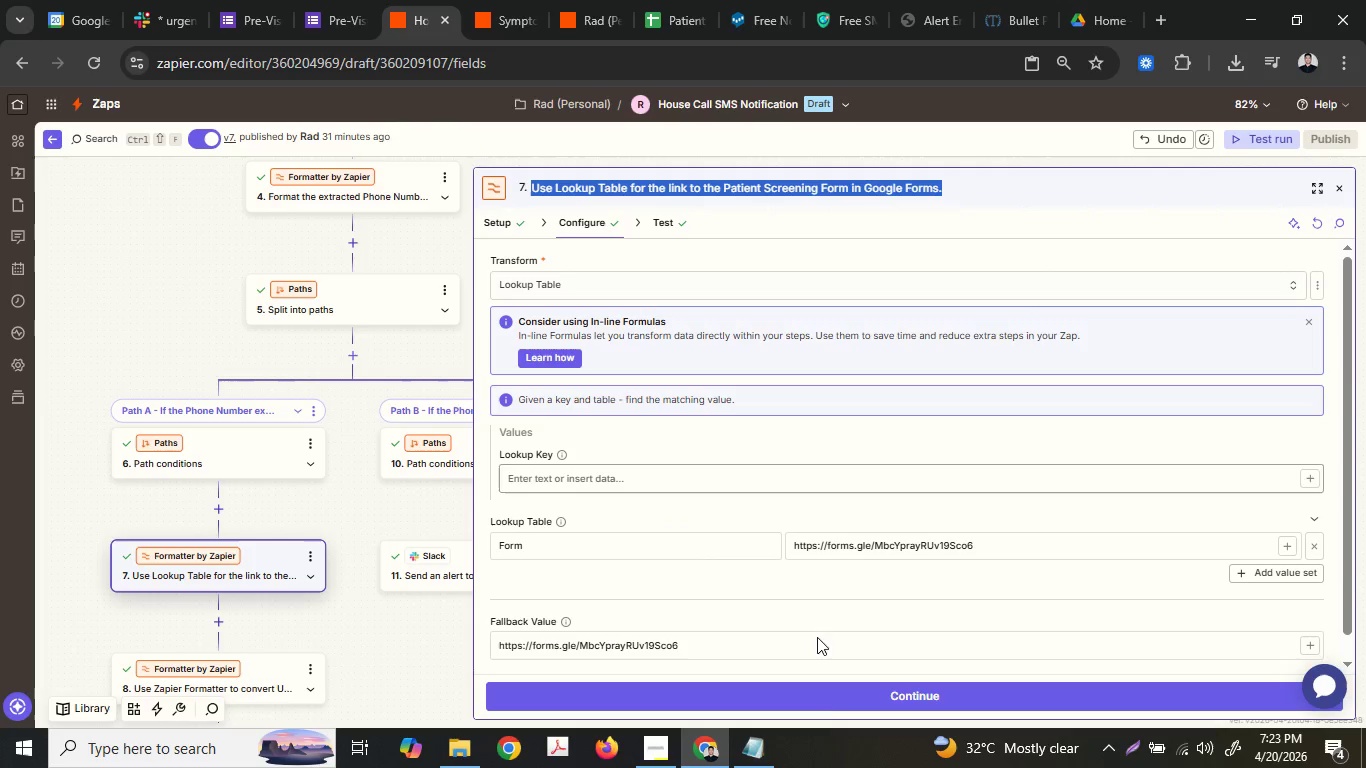 
key(Control+C)
 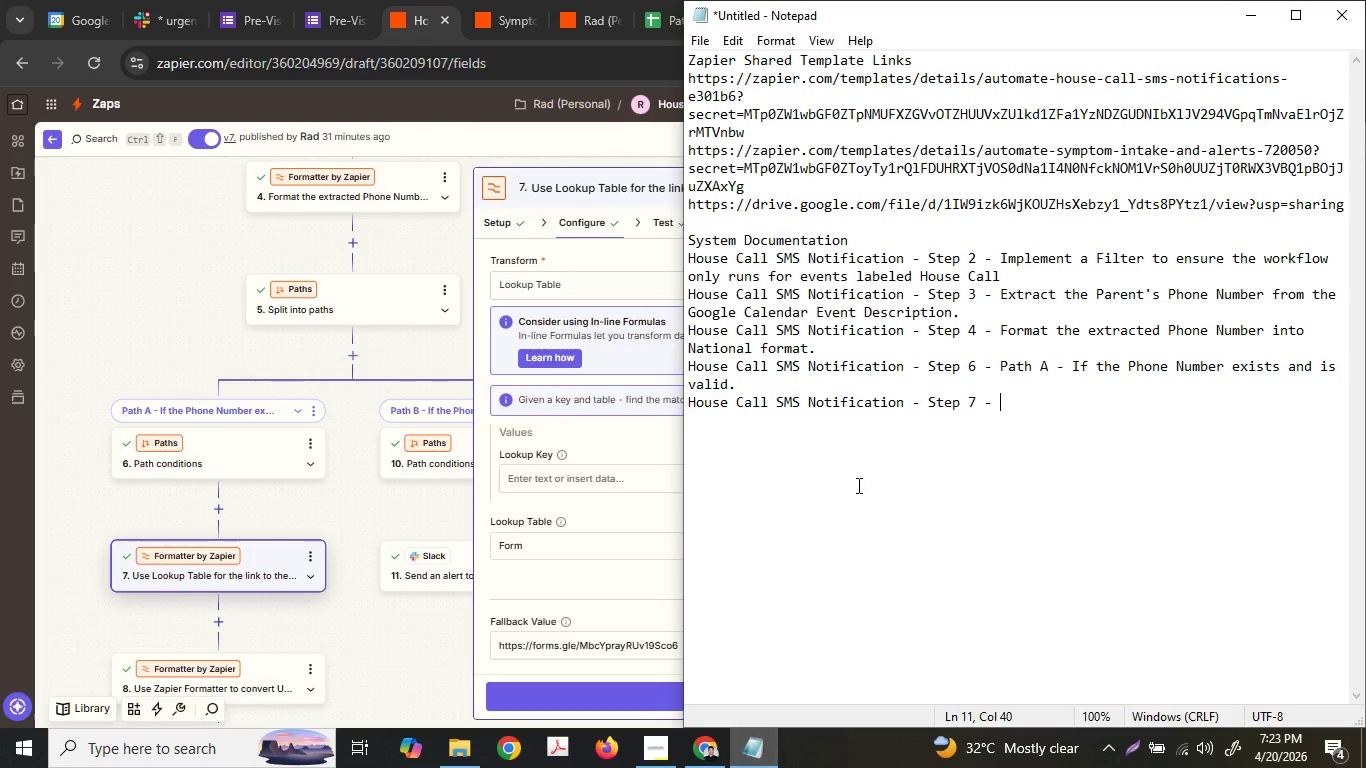 
key(Control+ControlLeft)
 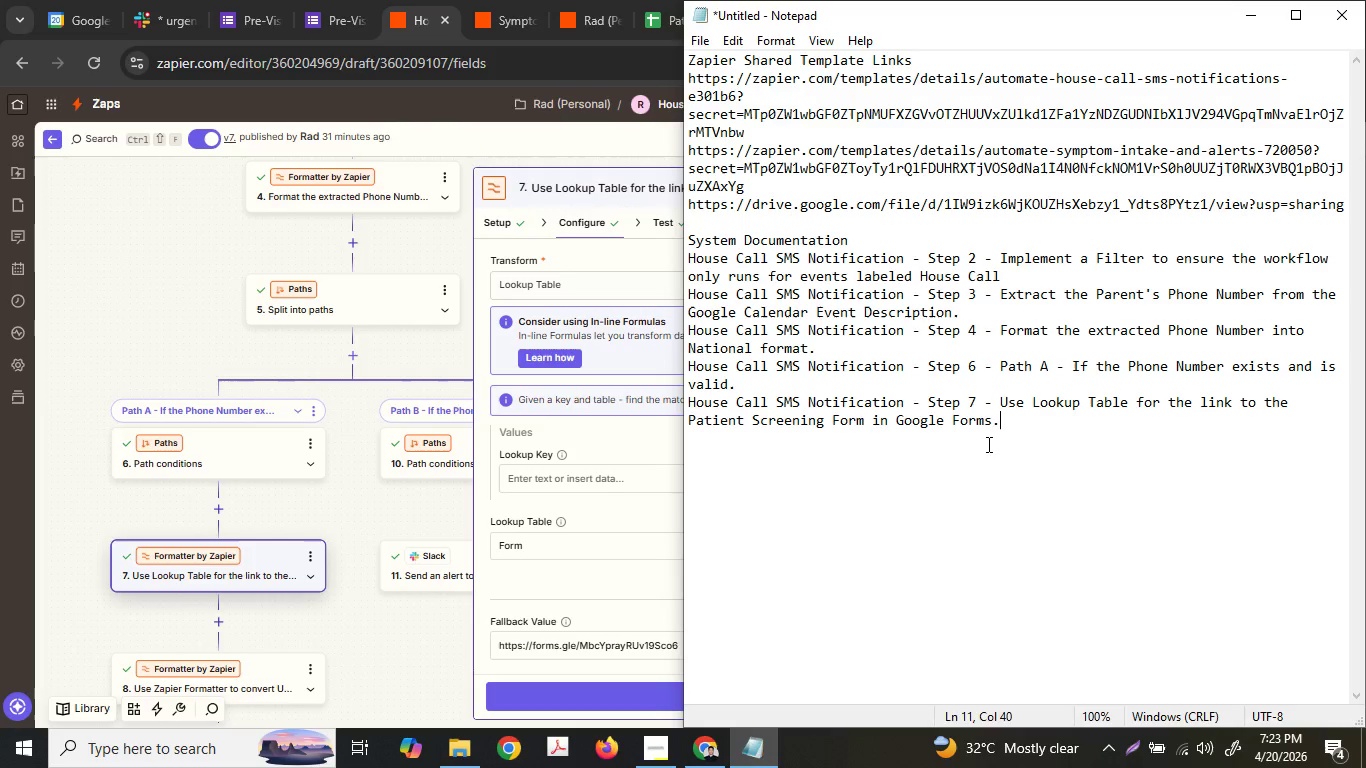 
key(Control+V)
 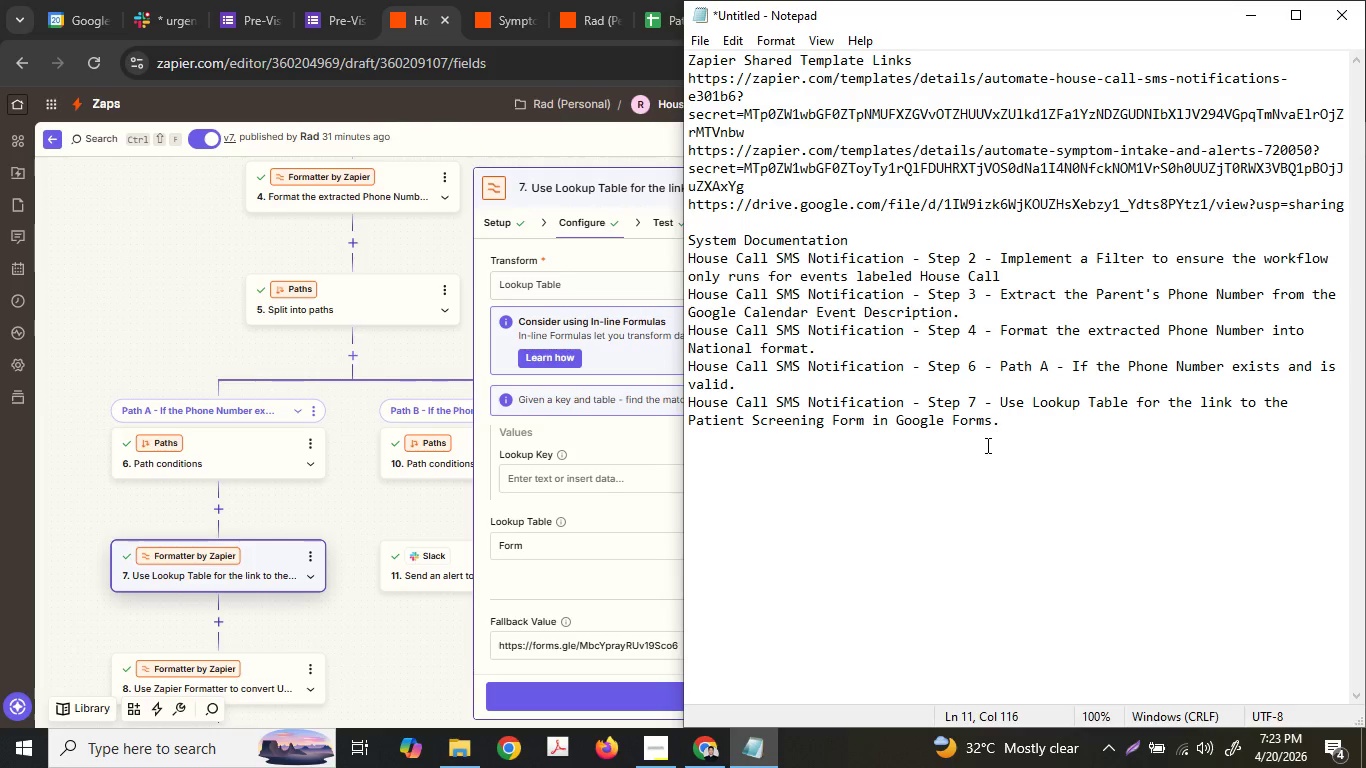 
key(Enter)
 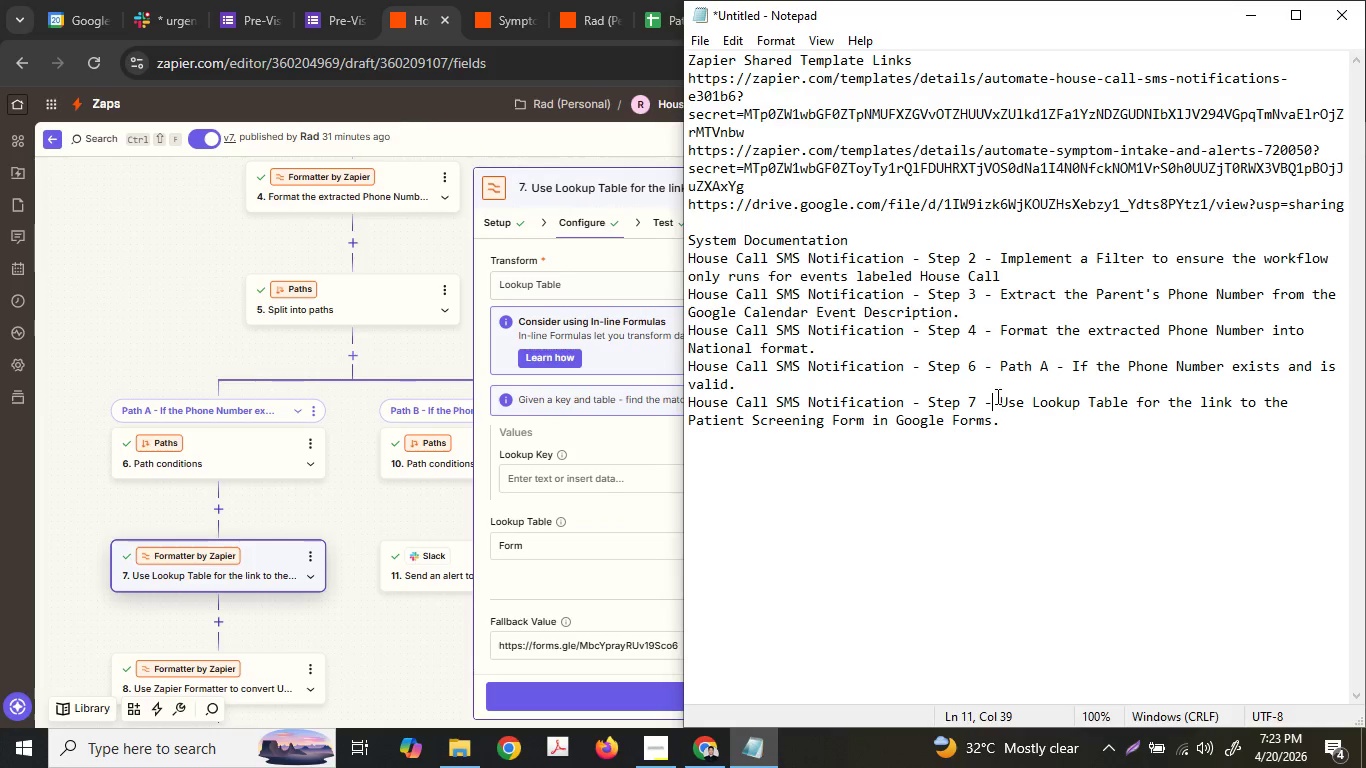 
left_click_drag(start_coordinate=[969, 397], to_coordinate=[690, 410])
 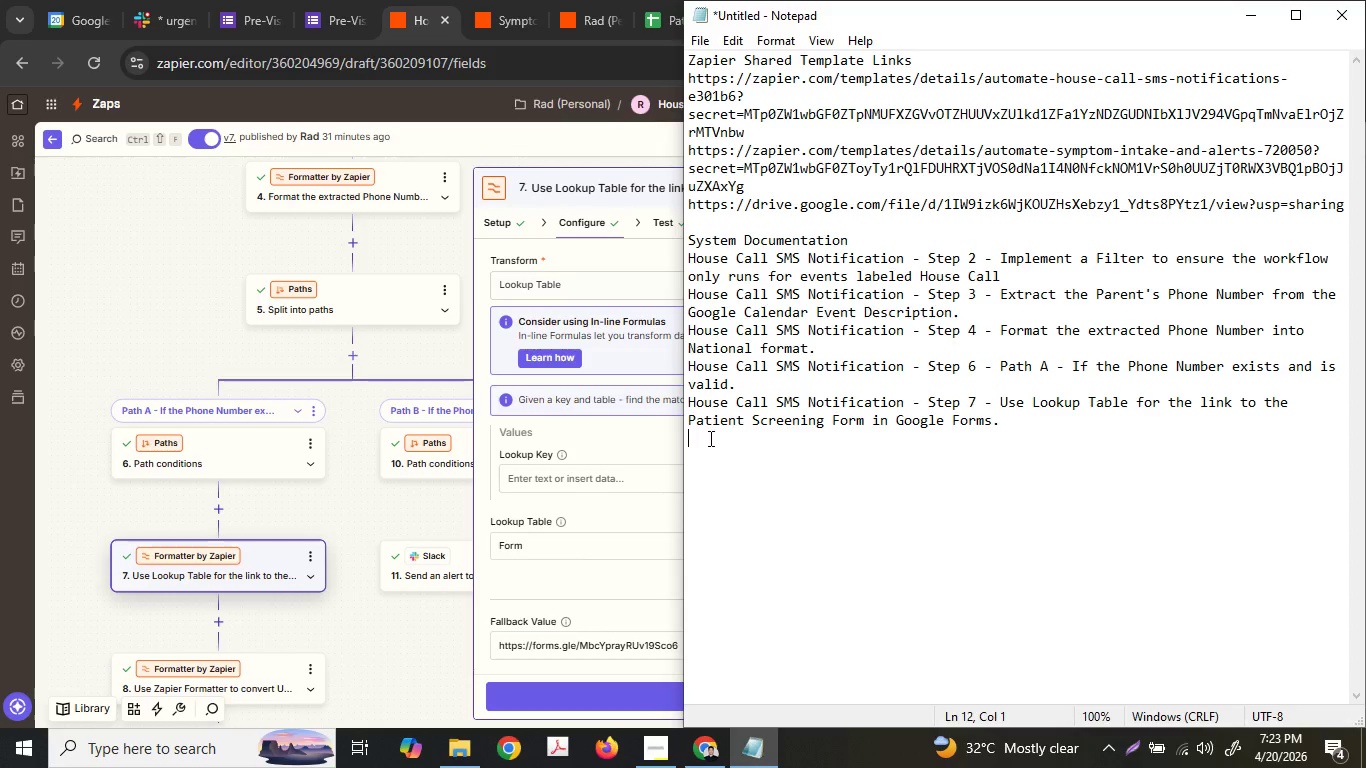 
key(Control+ControlLeft)
 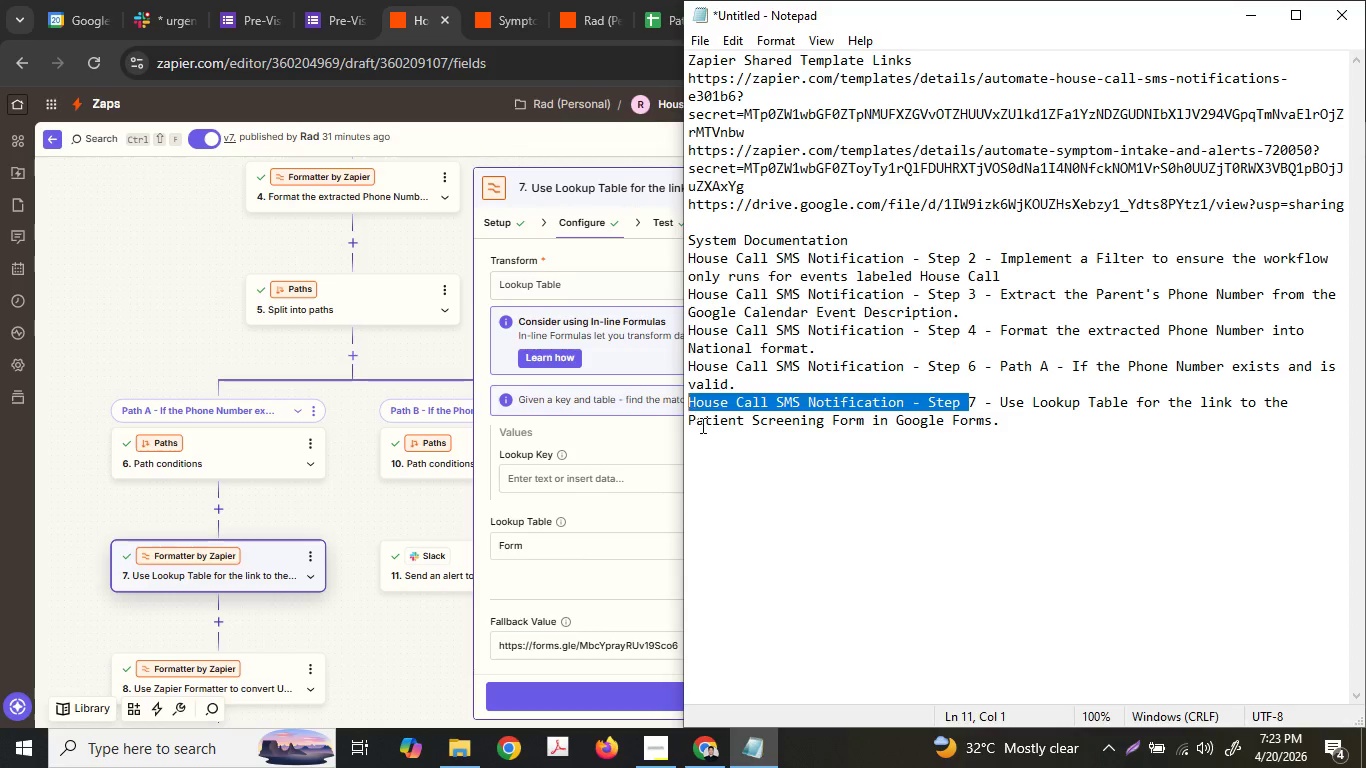 
key(Control+C)
 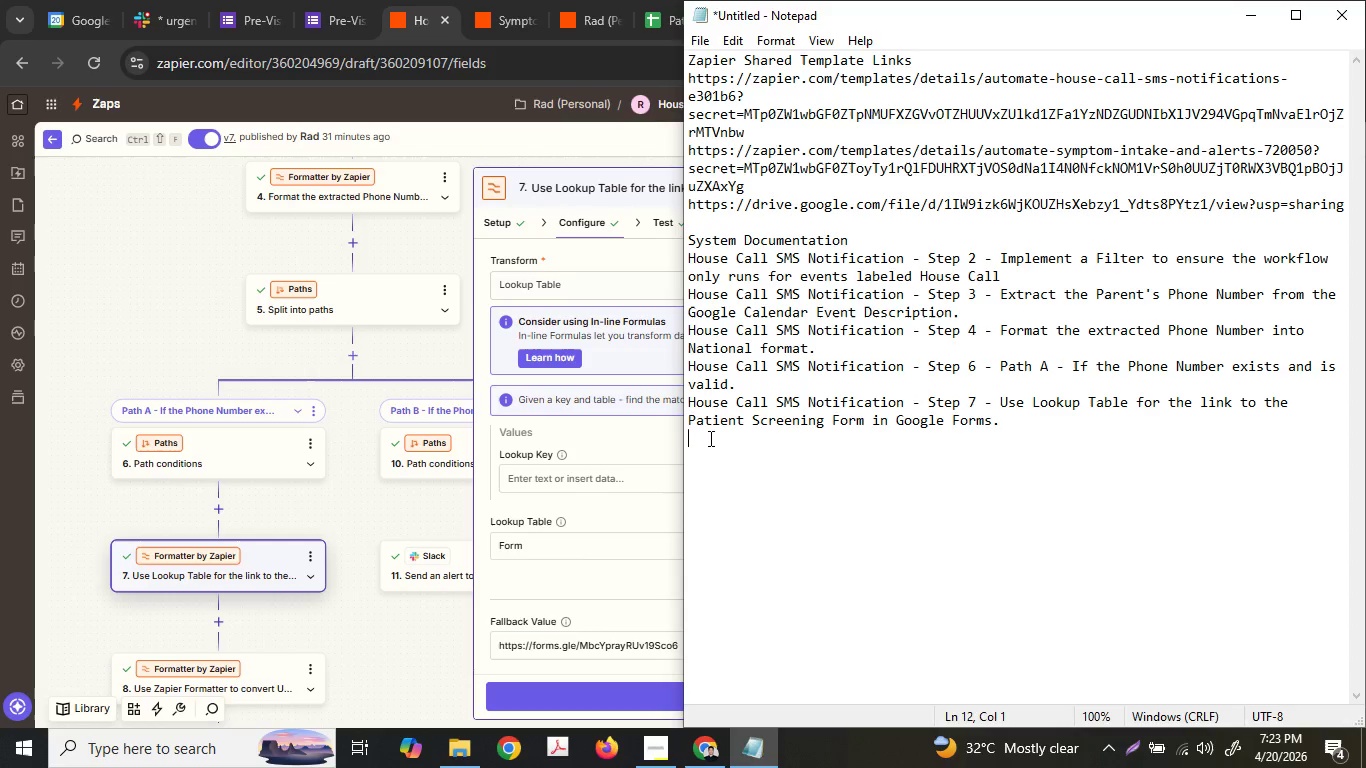 
left_click([709, 438])
 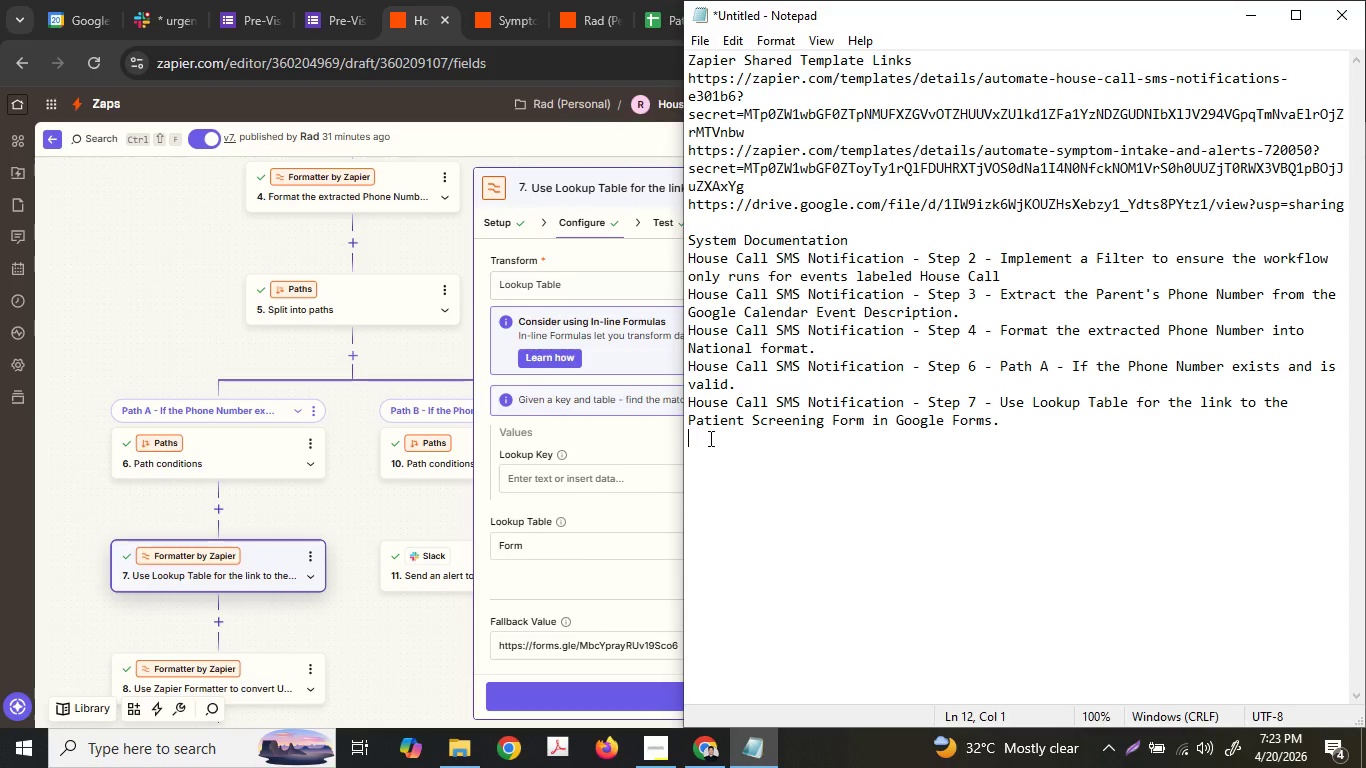 
key(Control+ControlLeft)
 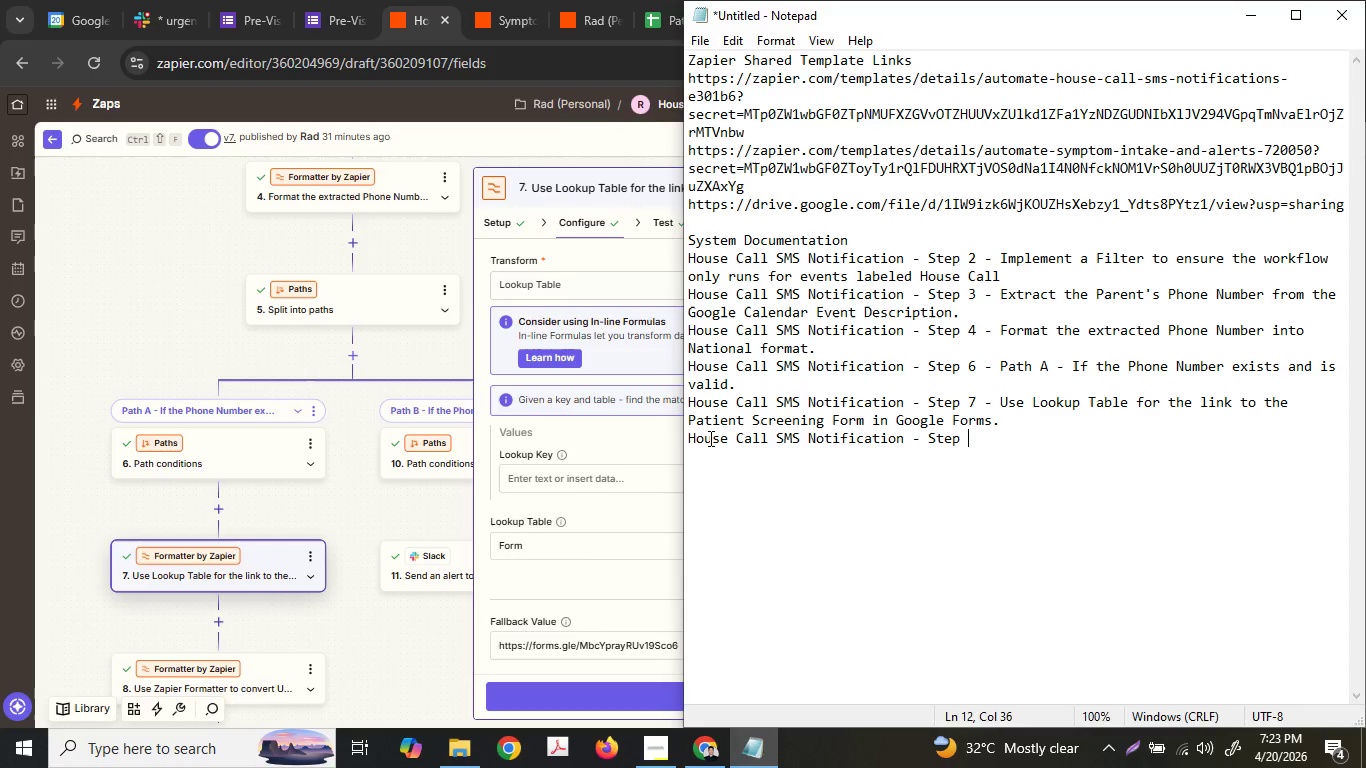 
key(Control+V)
 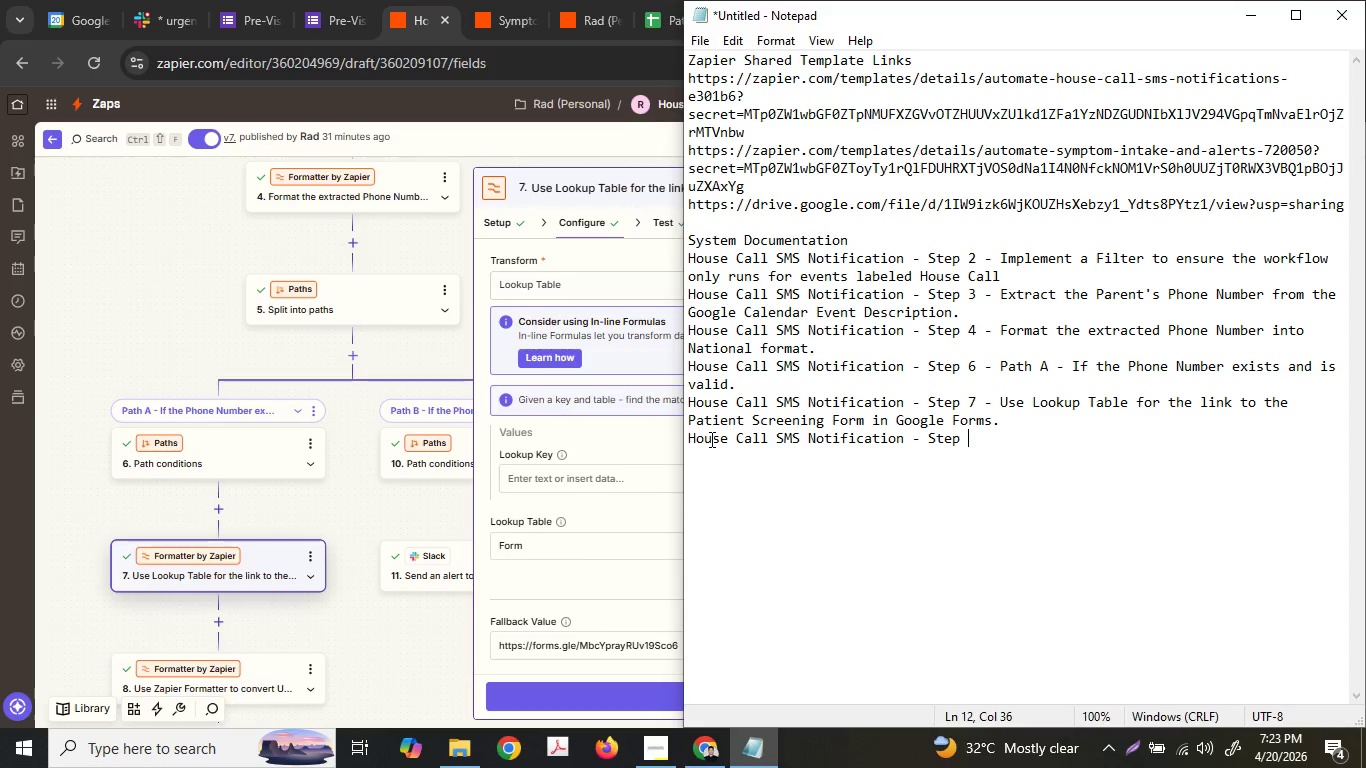 
key(Numpad8)
 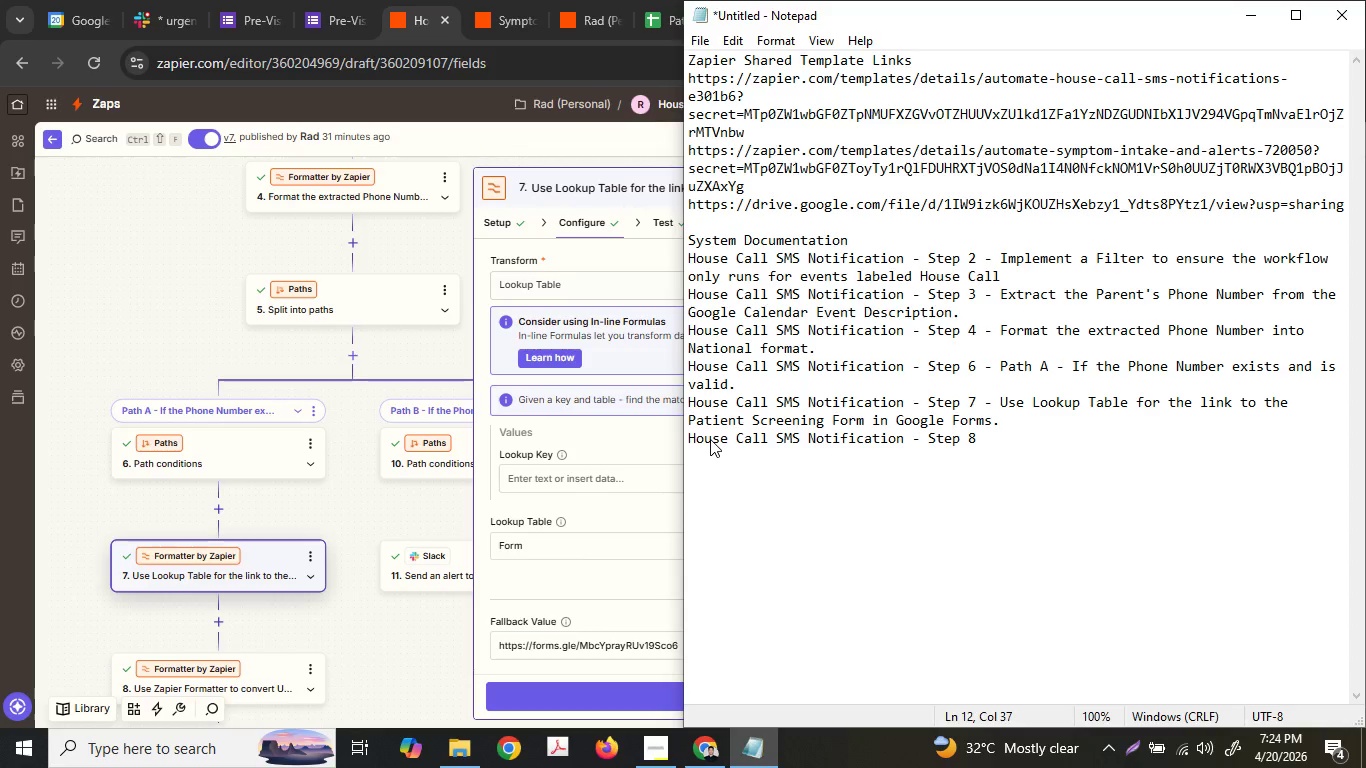 
key(Space)
 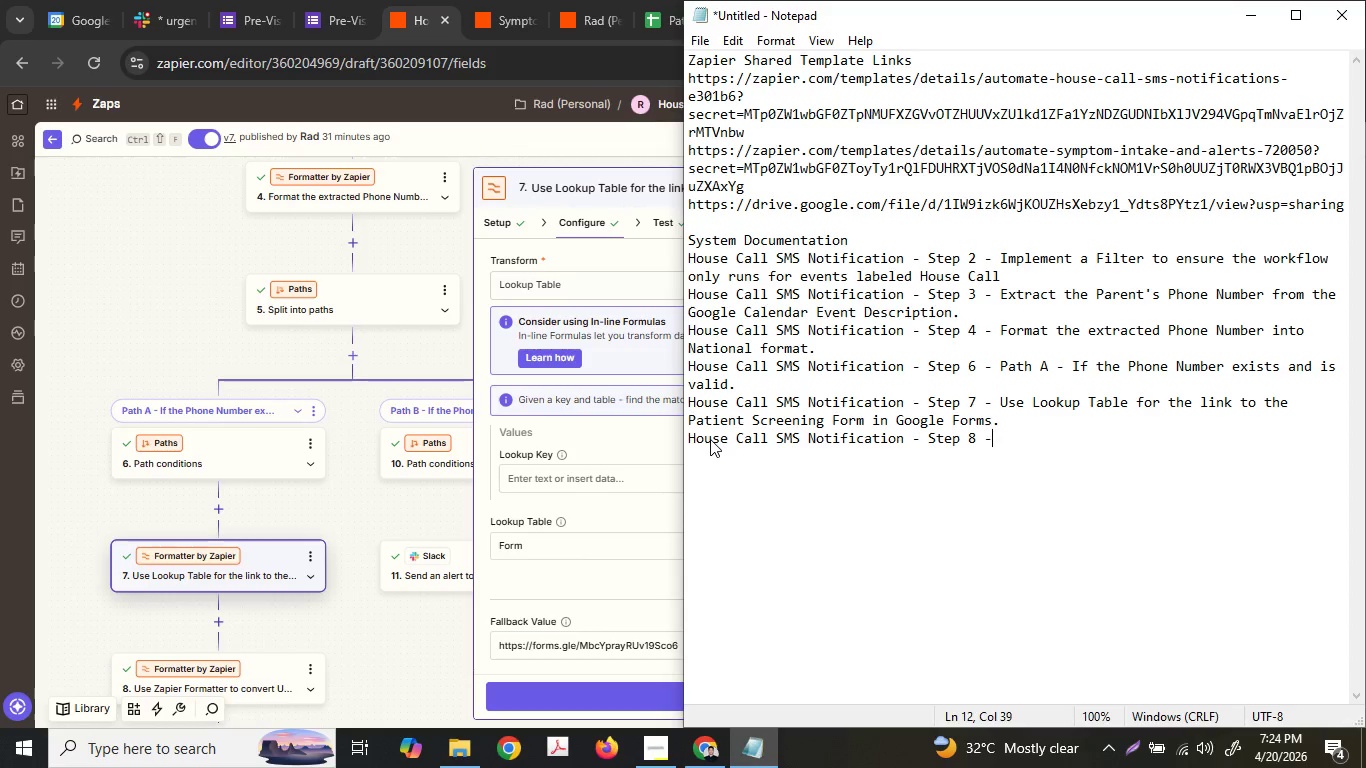 
key(Minus)
 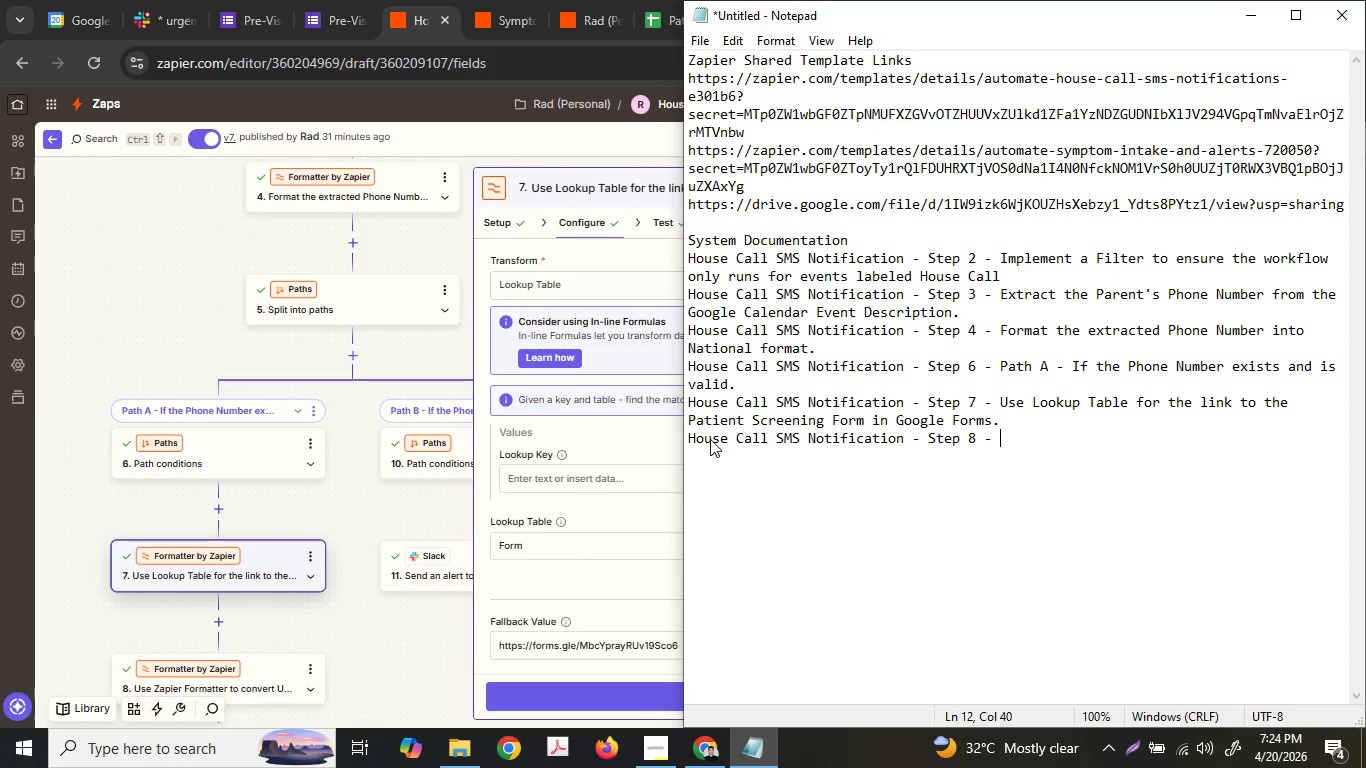 
key(Space)
 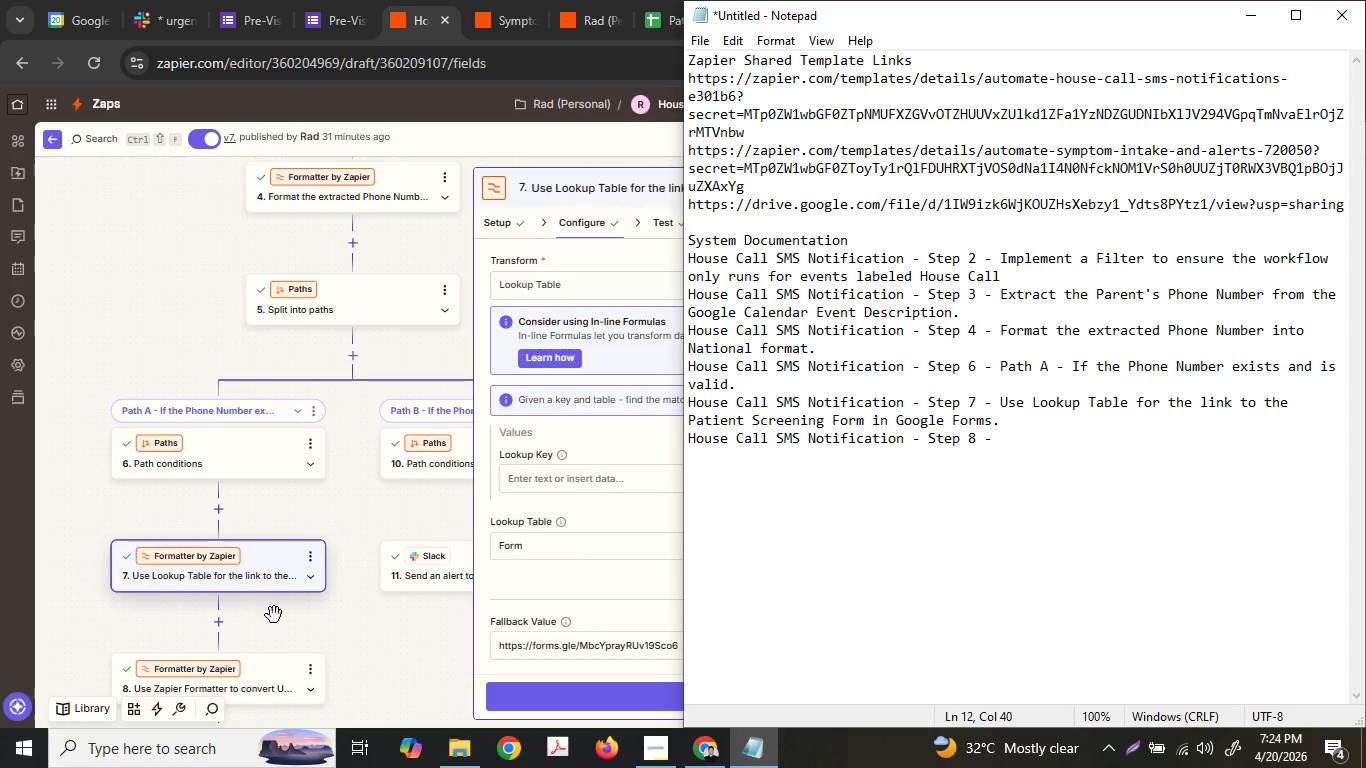 
left_click([209, 592])
 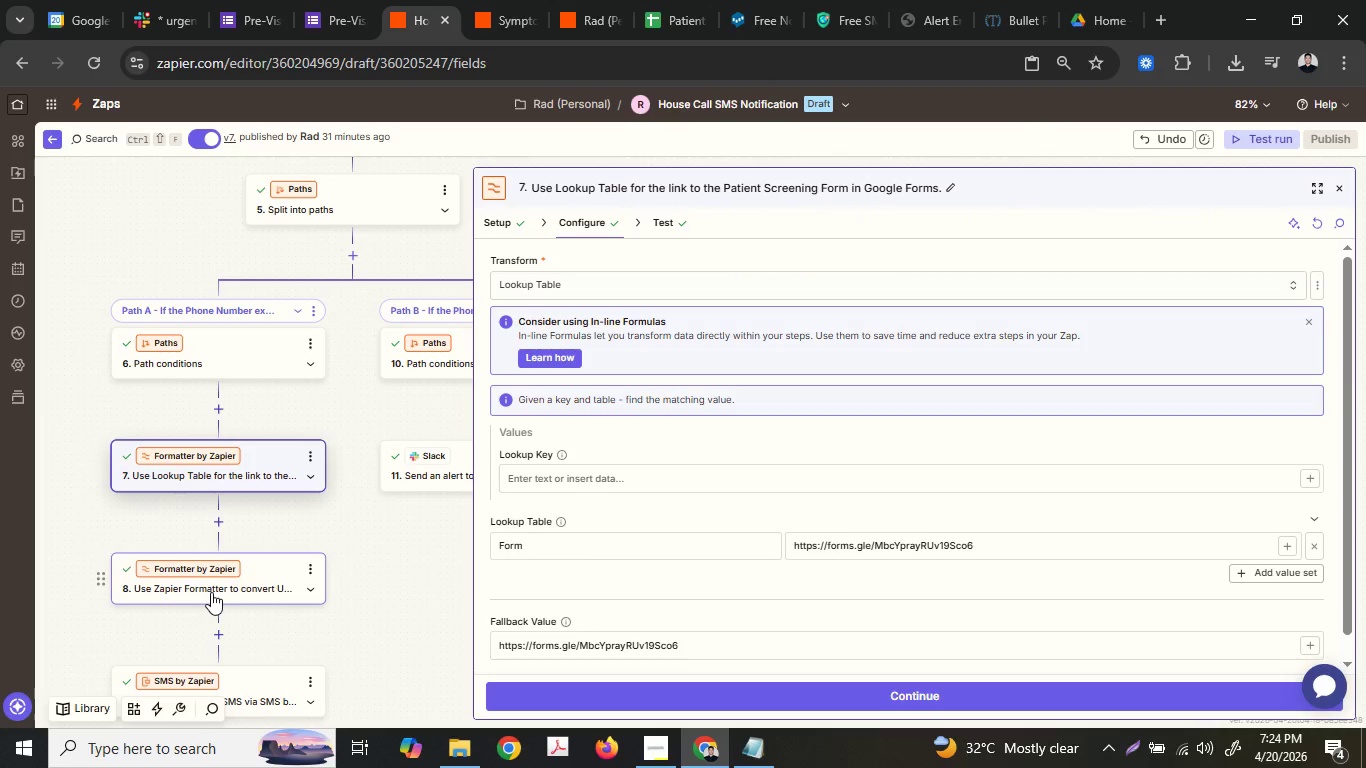 
scroll: coordinate [169, 637], scroll_direction: down, amount: 2.0
 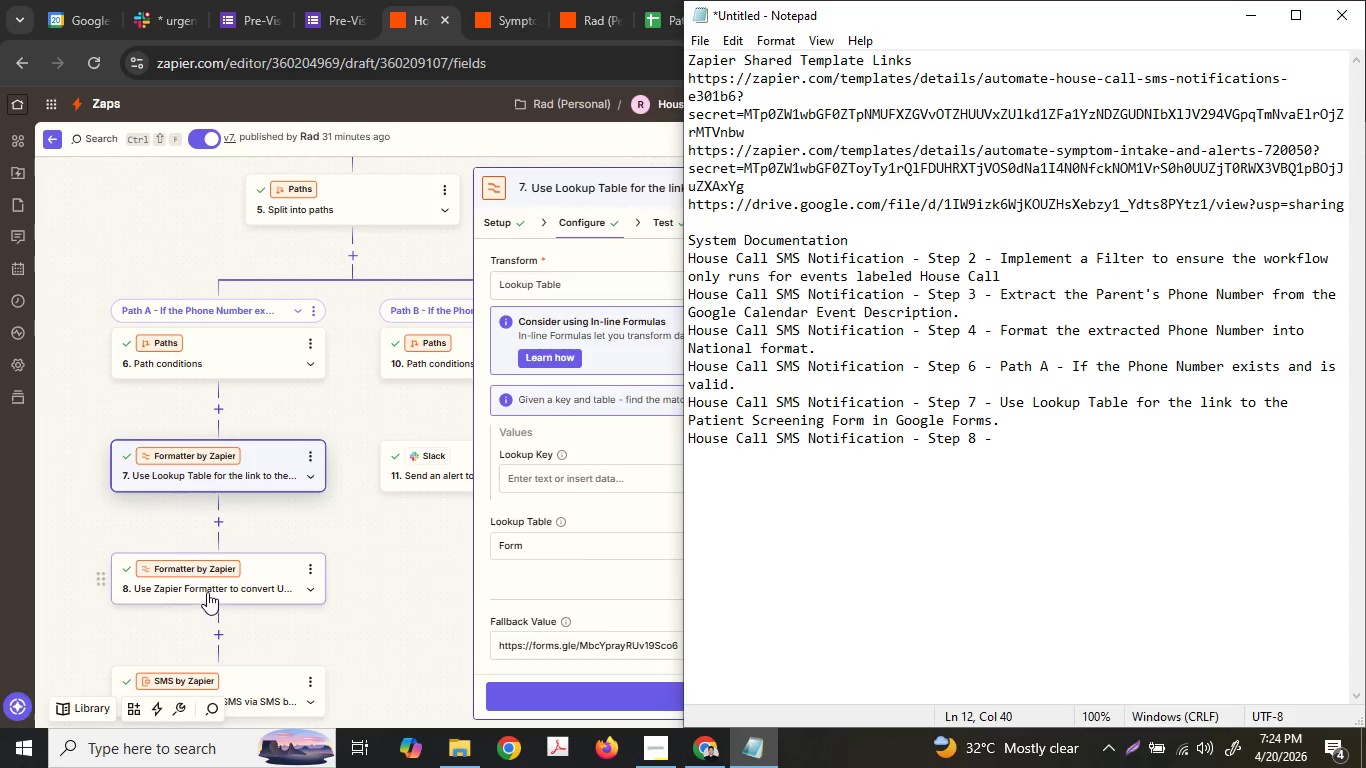 
left_click([211, 592])
 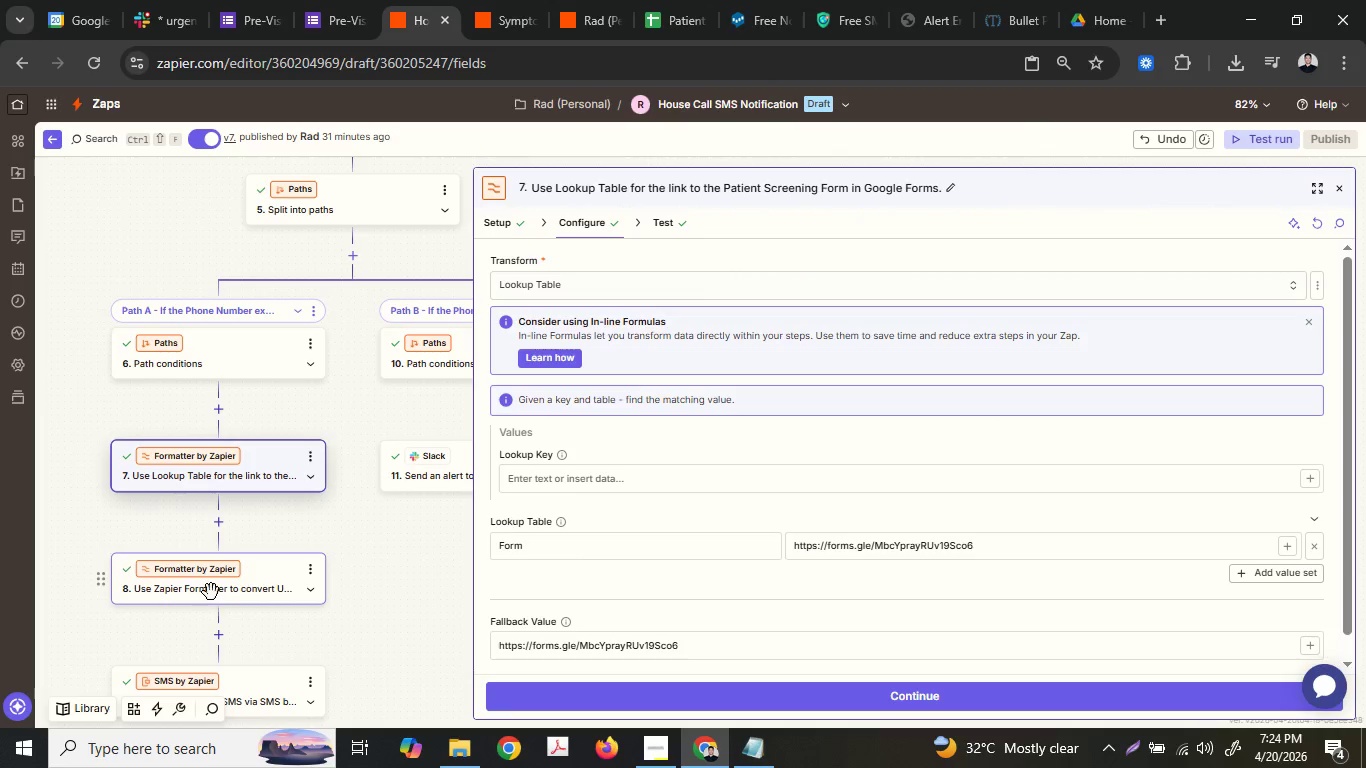 
left_click([212, 592])
 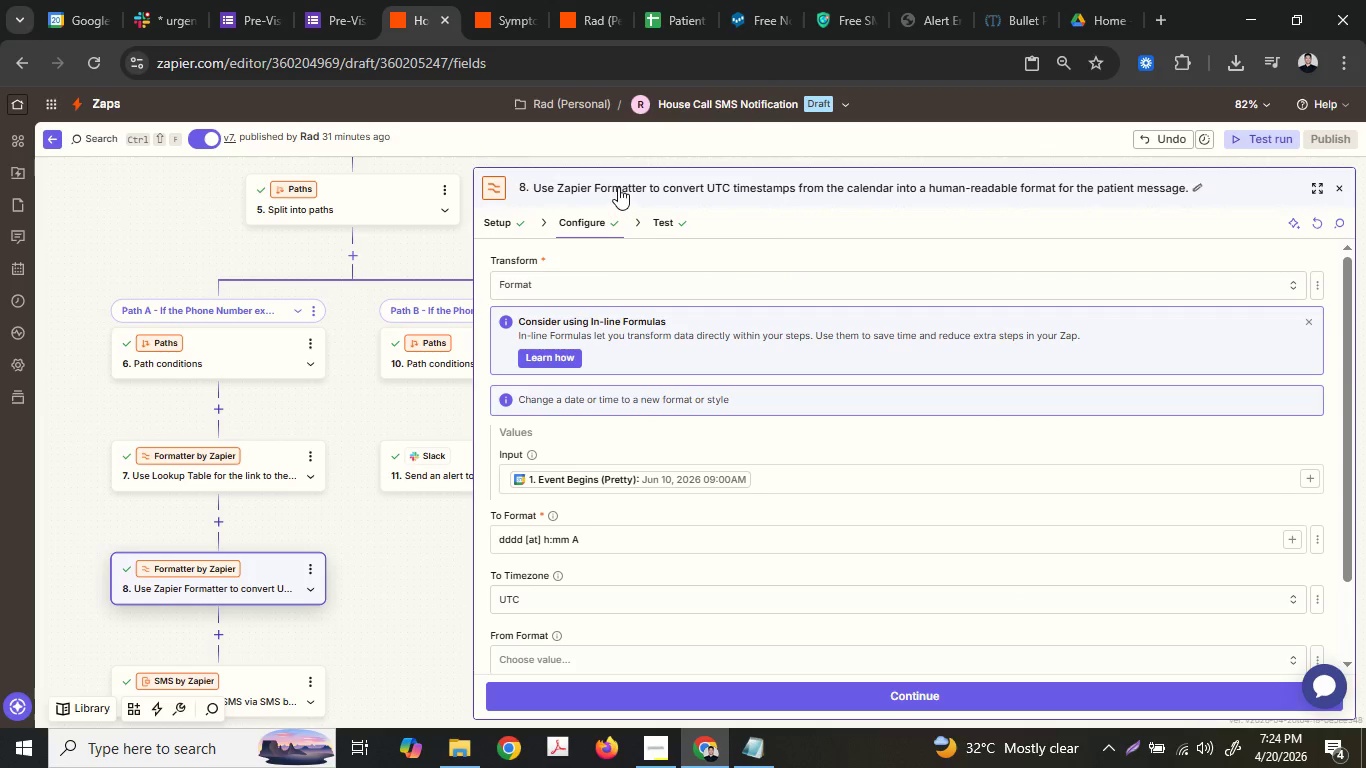 
key(Control+C)
 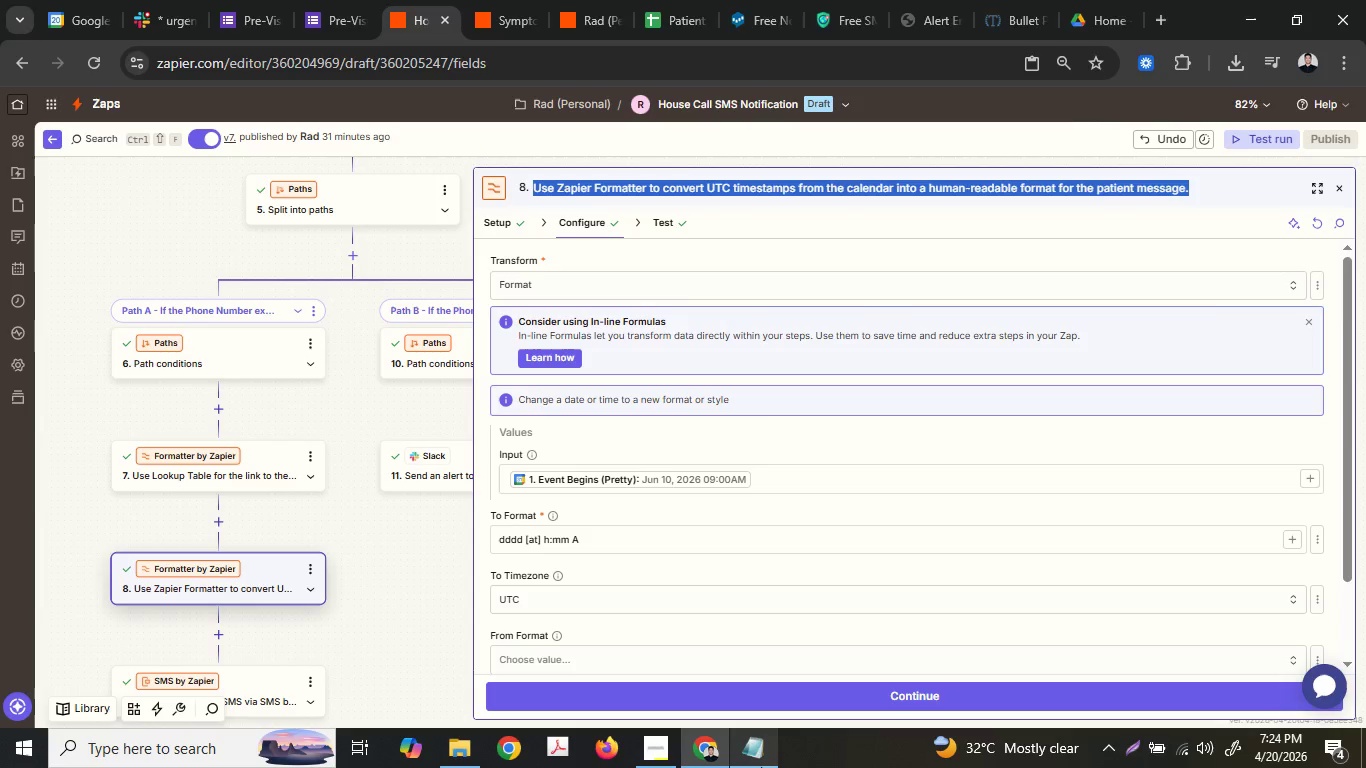 
left_click([761, 766])
 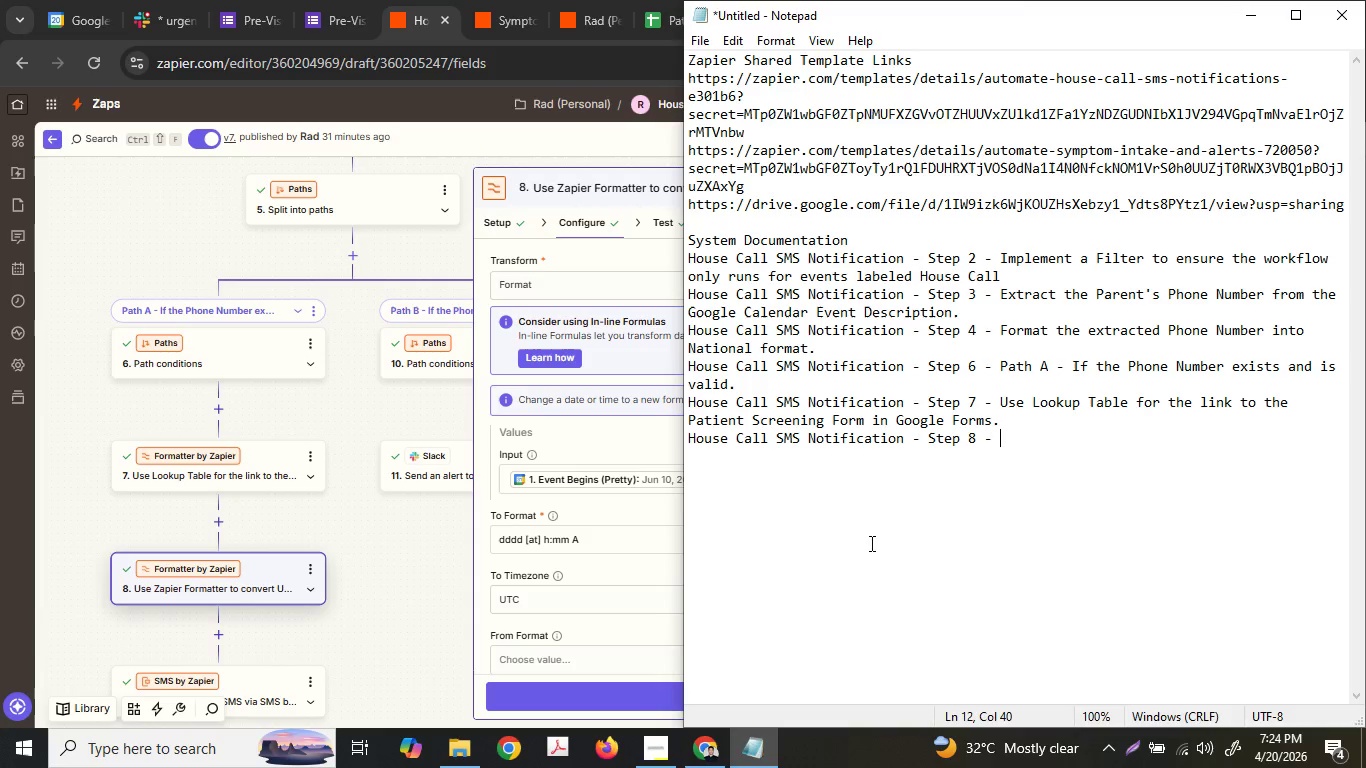 
key(Control+ControlLeft)
 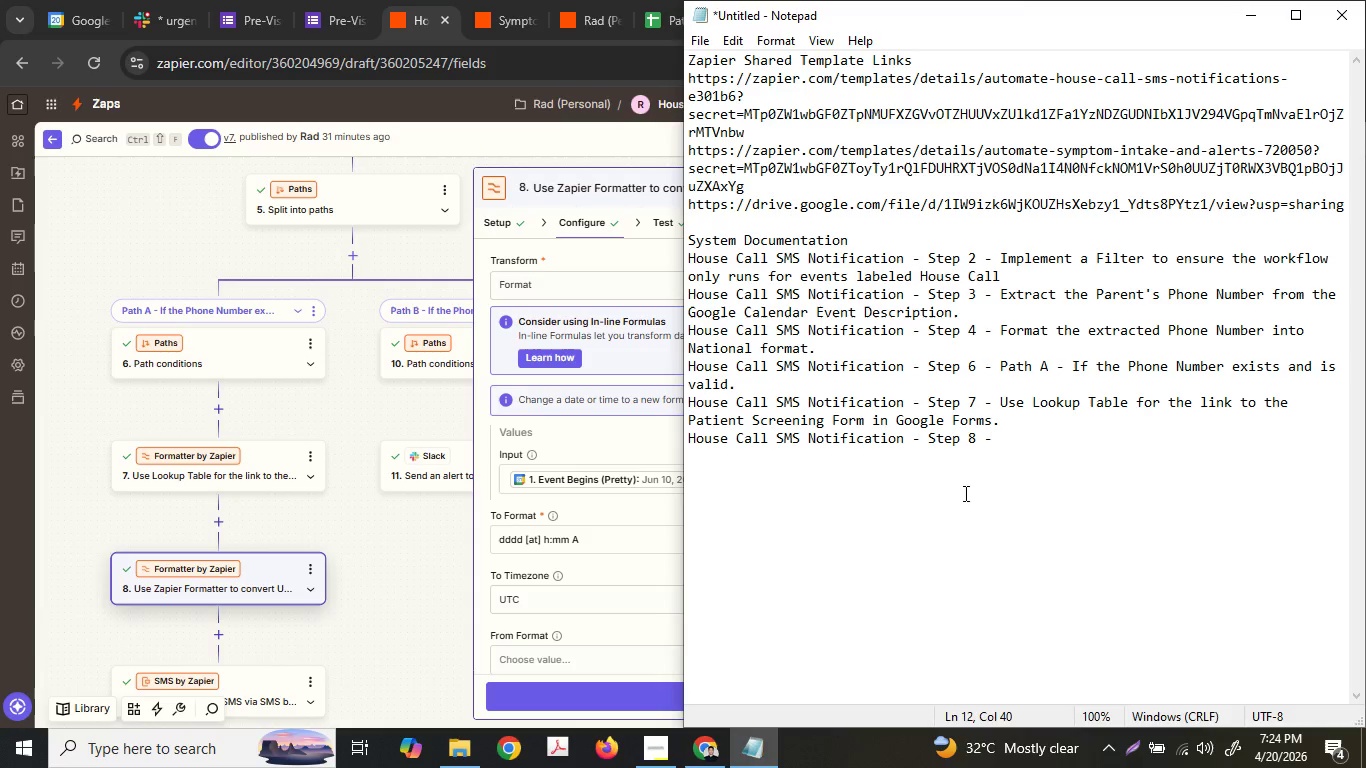 
key(Control+V)
 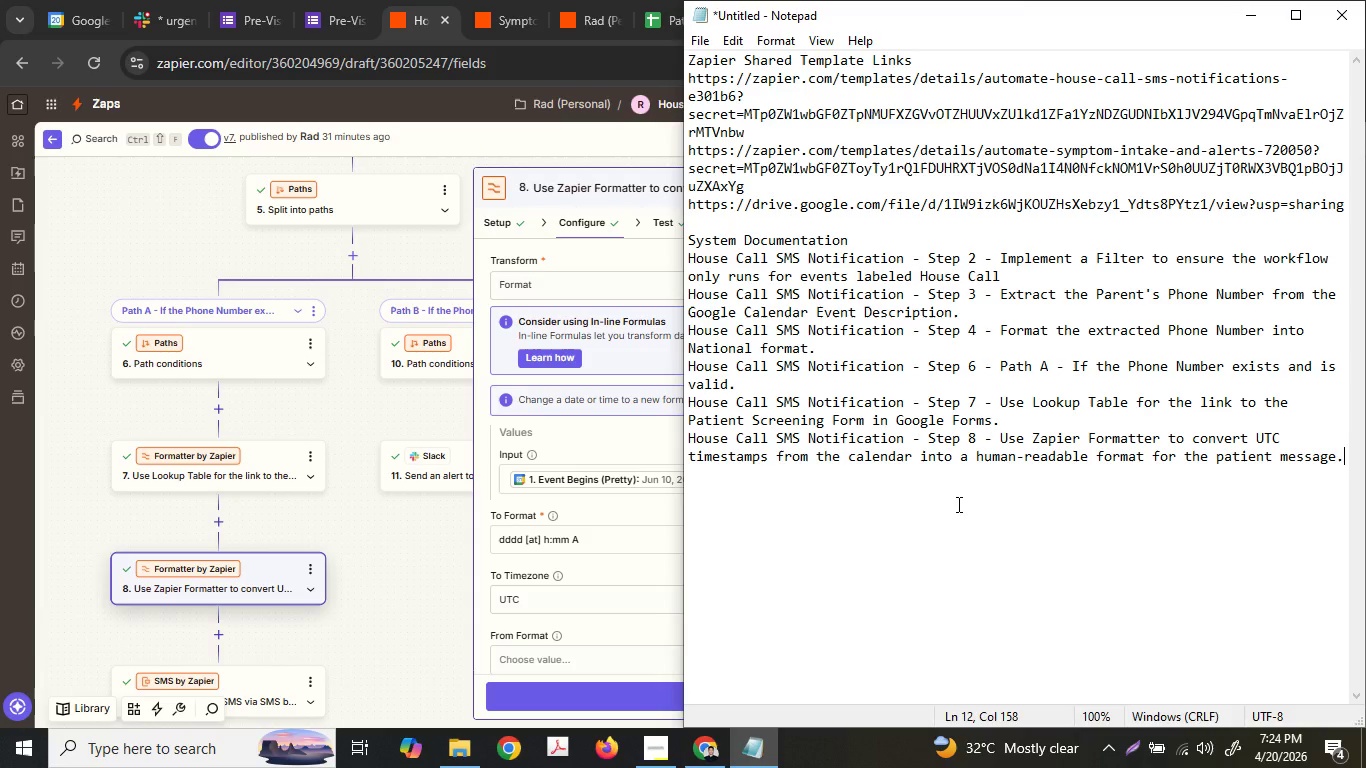 
key(Enter)
 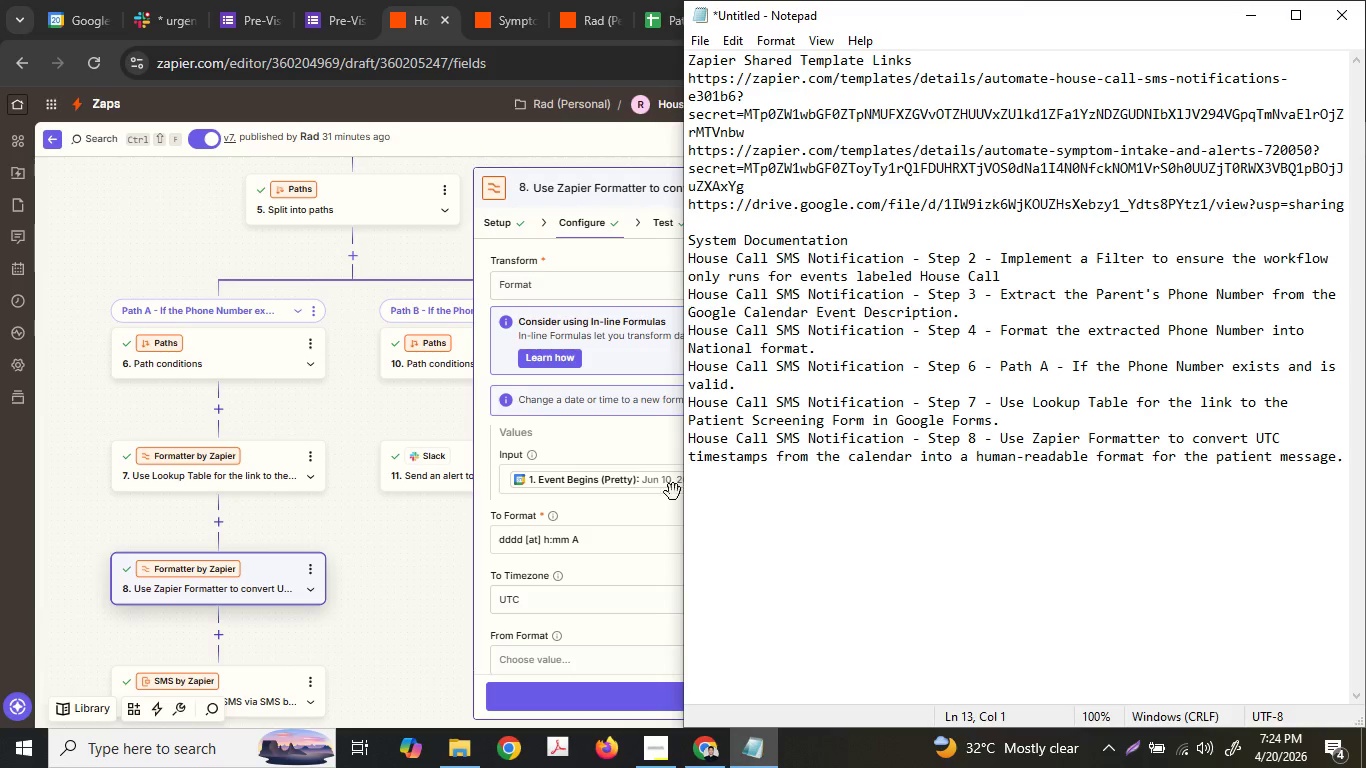 
left_click_drag(start_coordinate=[969, 431], to_coordinate=[682, 442])
 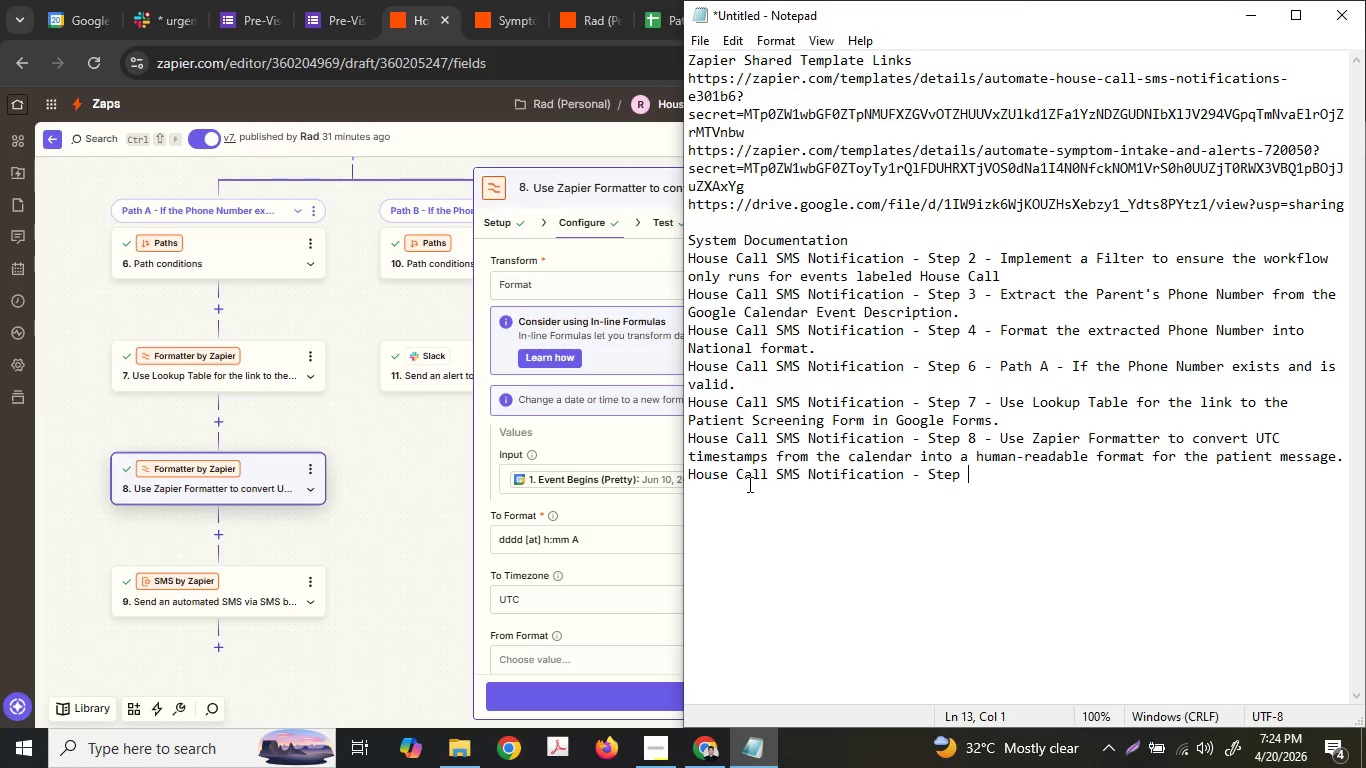 
scroll: coordinate [279, 537], scroll_direction: down, amount: 2.0
 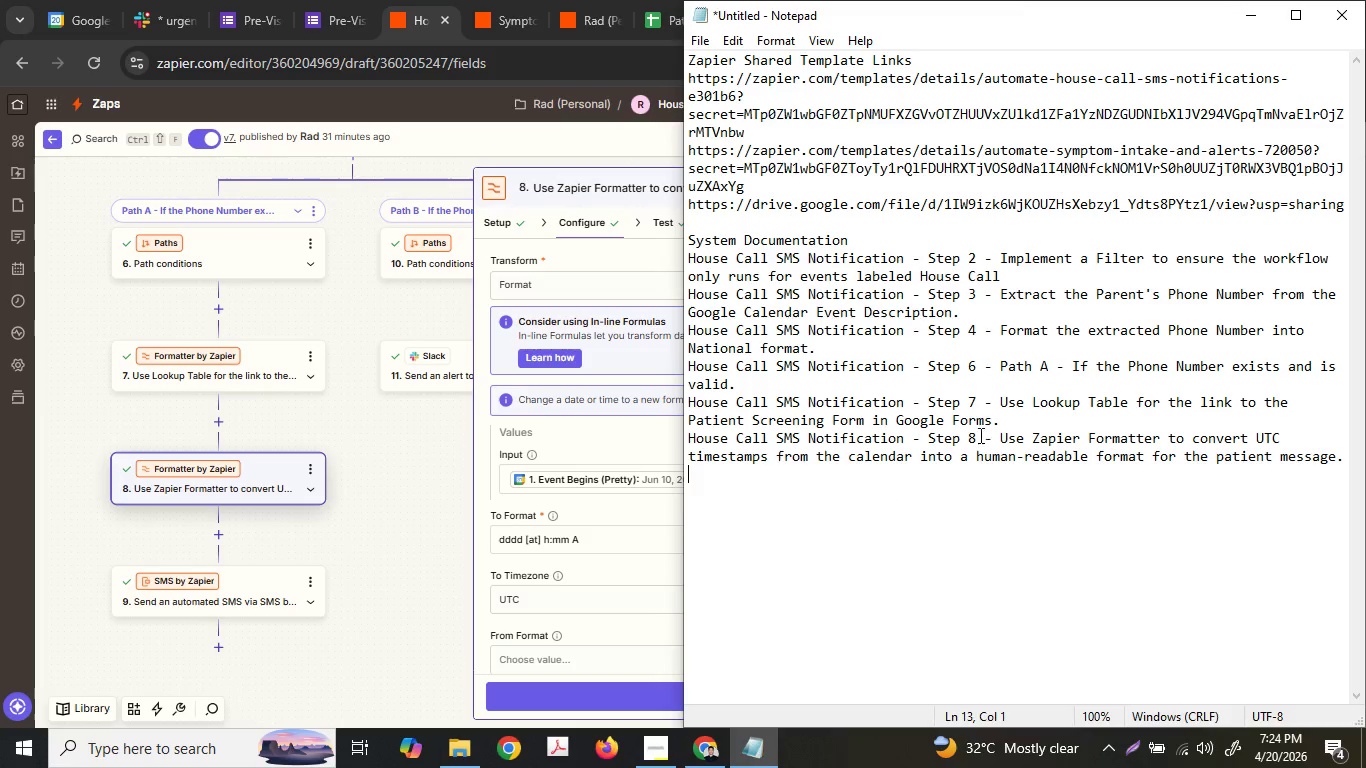 
key(Control+ControlLeft)
 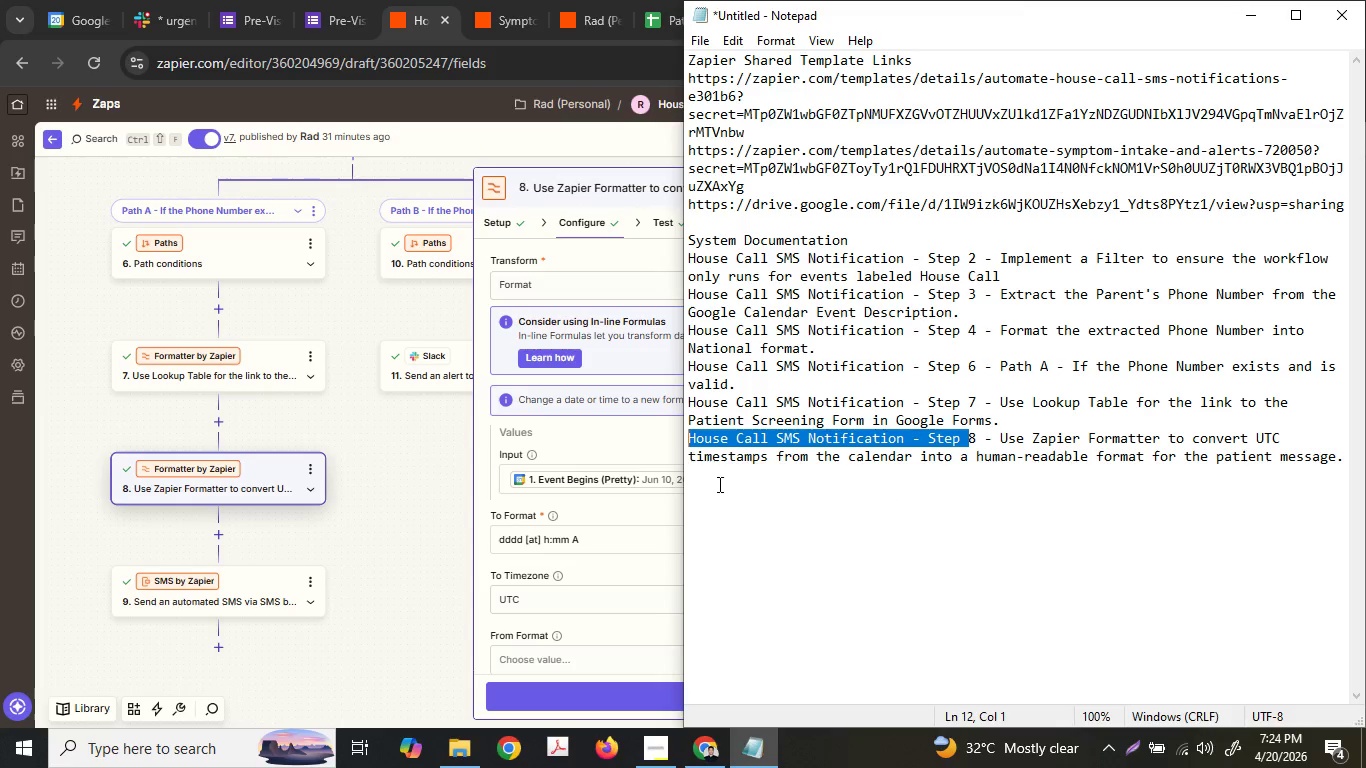 
key(Control+C)
 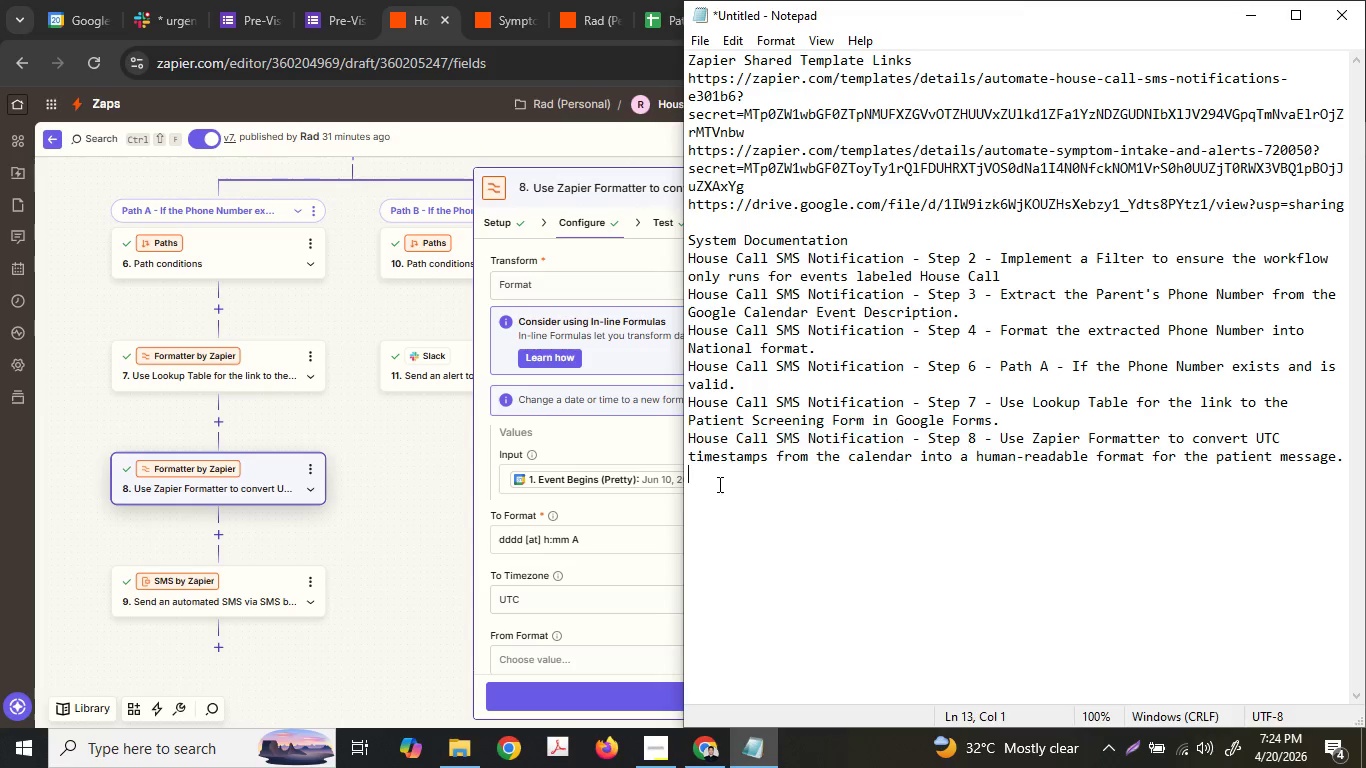 
left_click([718, 484])
 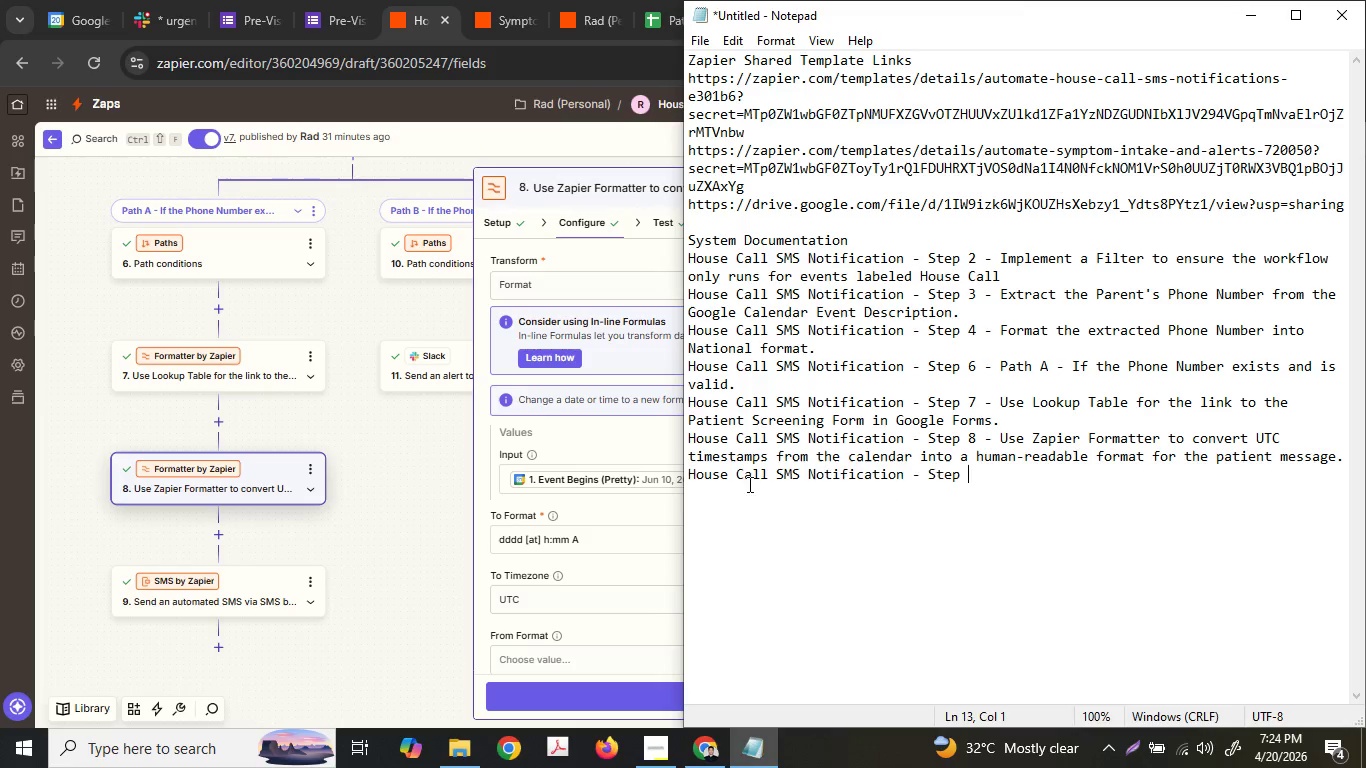 
key(Control+ControlLeft)
 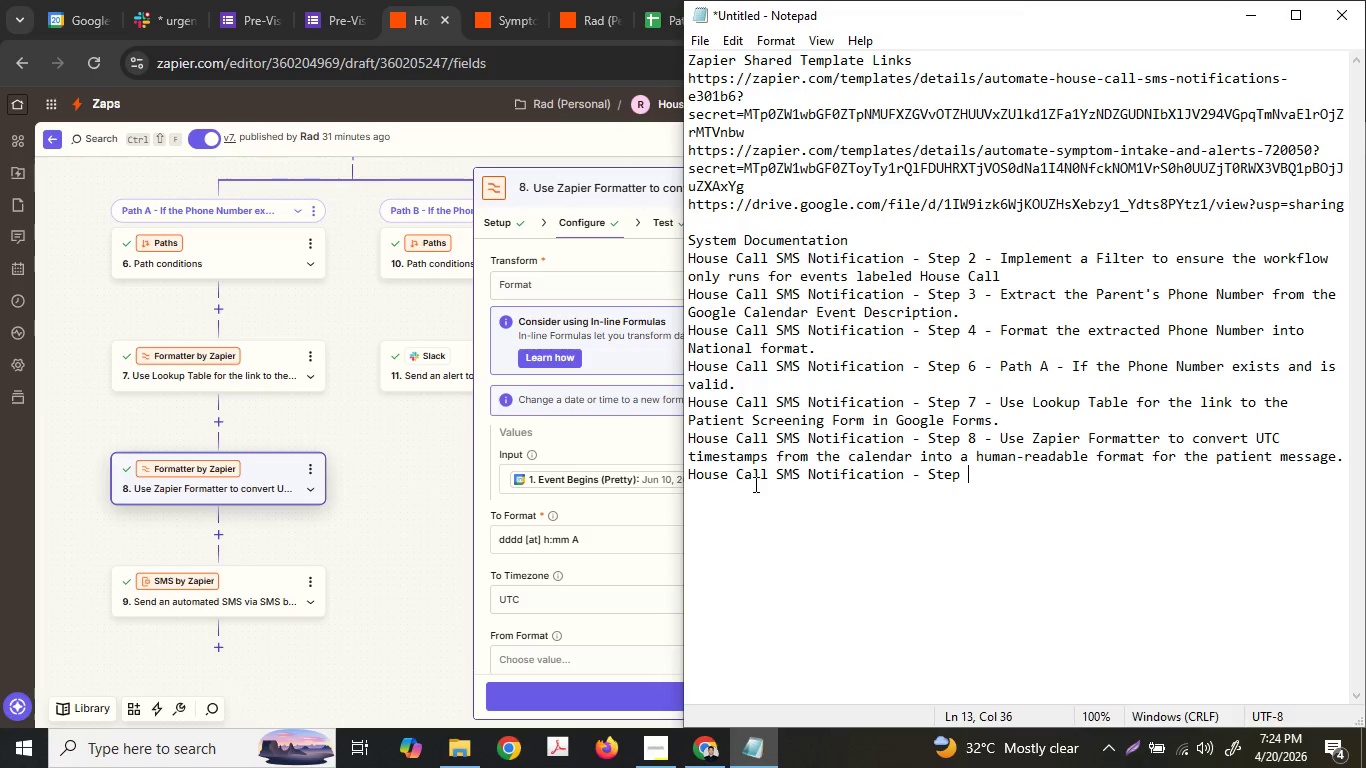 
key(Control+V)
 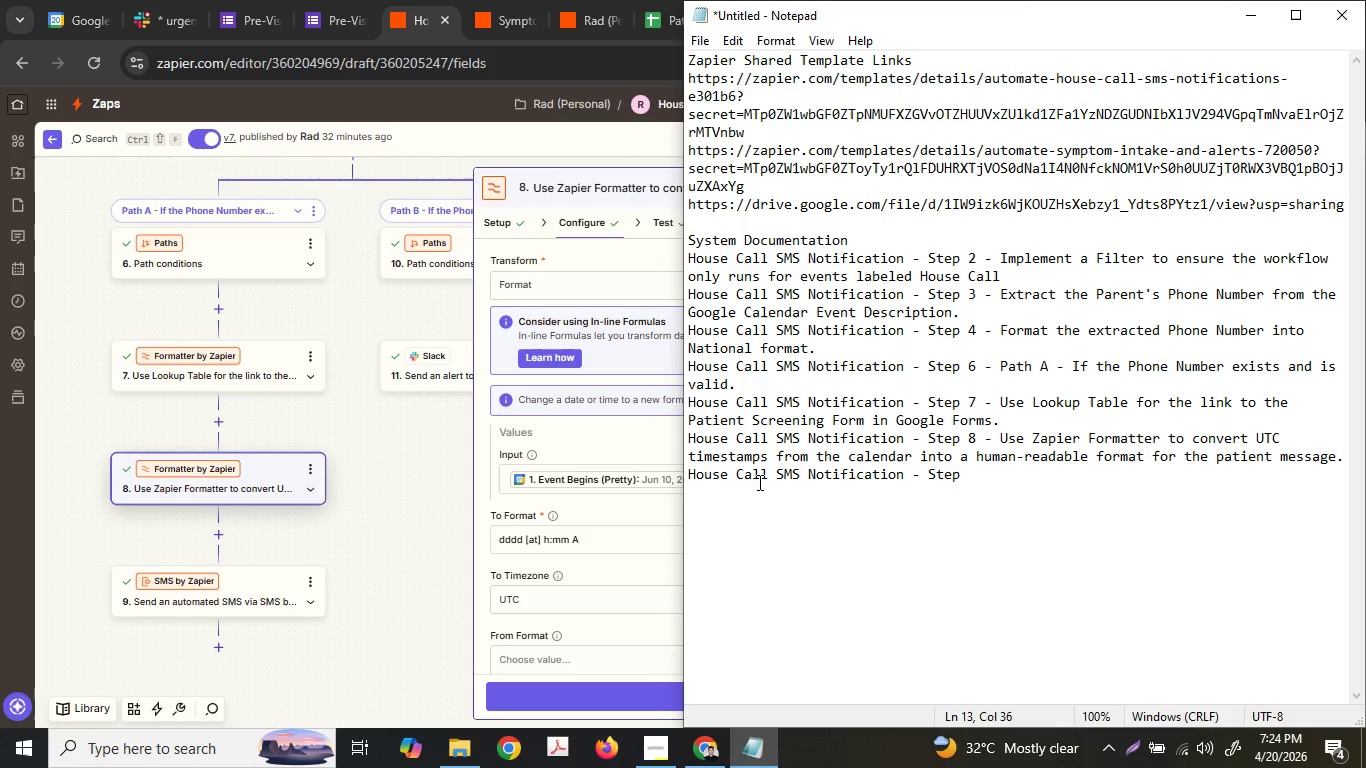 
key(Numpad9)
 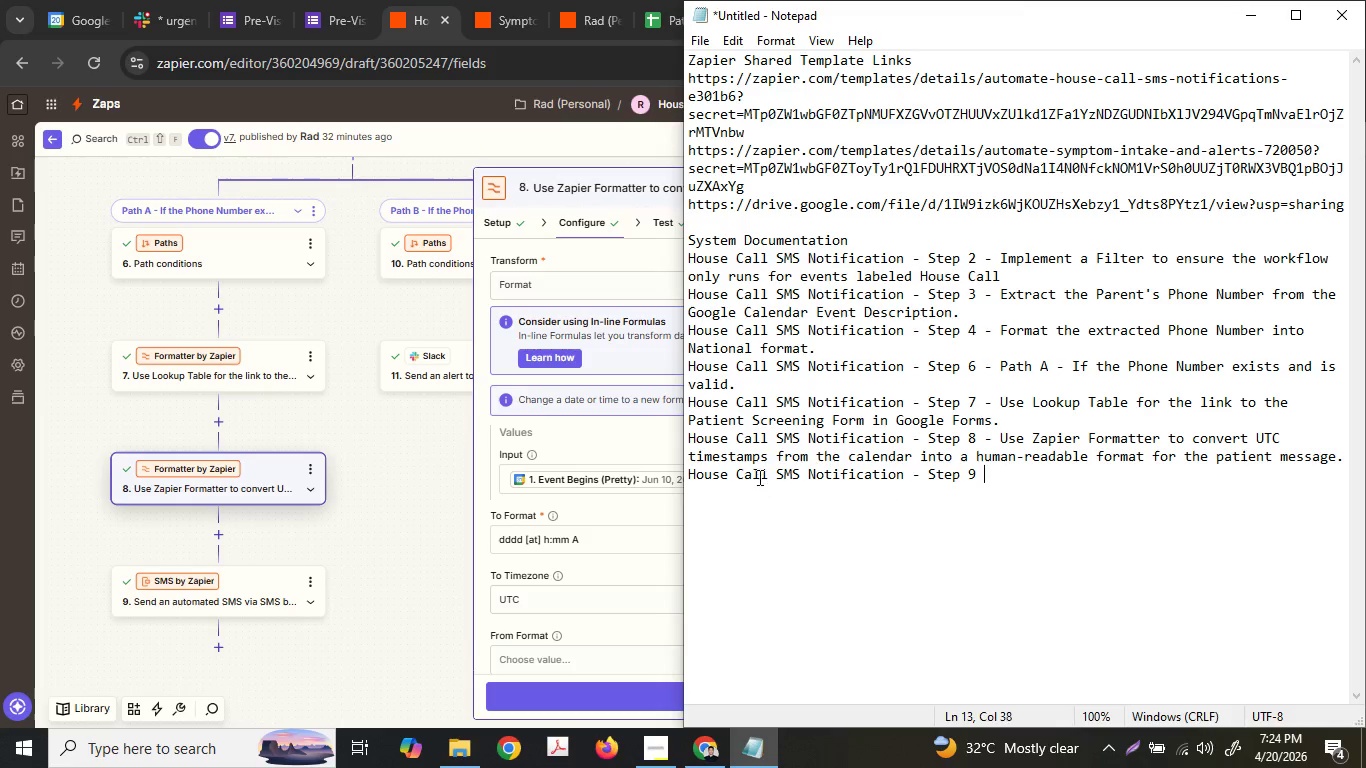 
key(Space)
 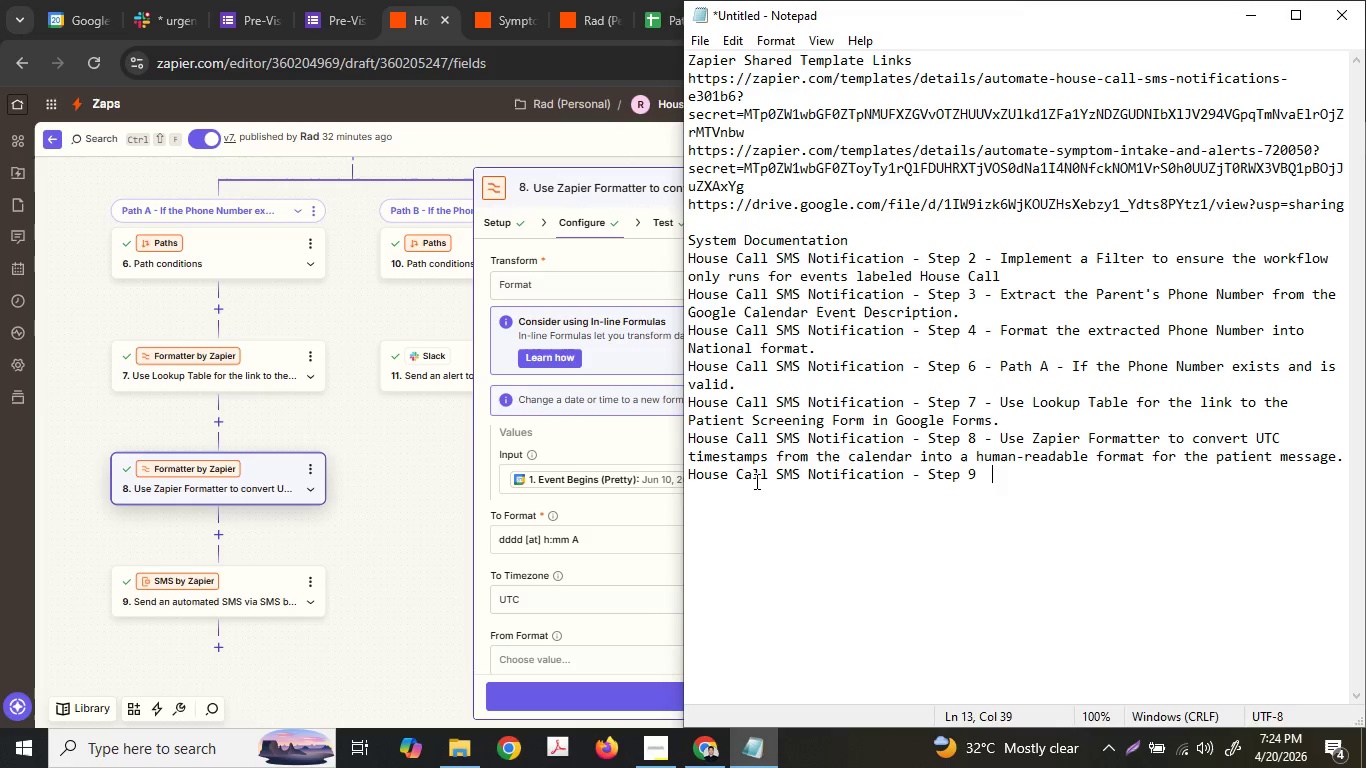 
key(Space)
 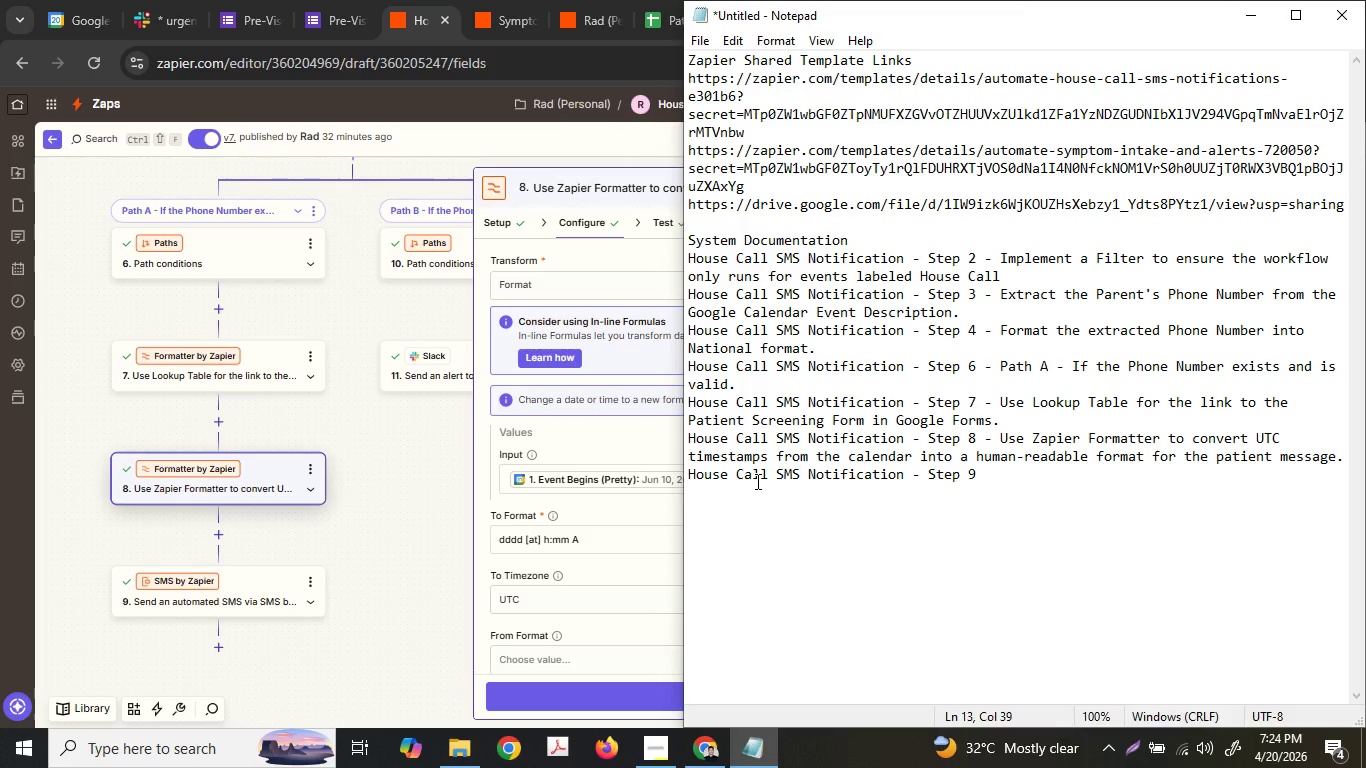 
key(Backspace)
 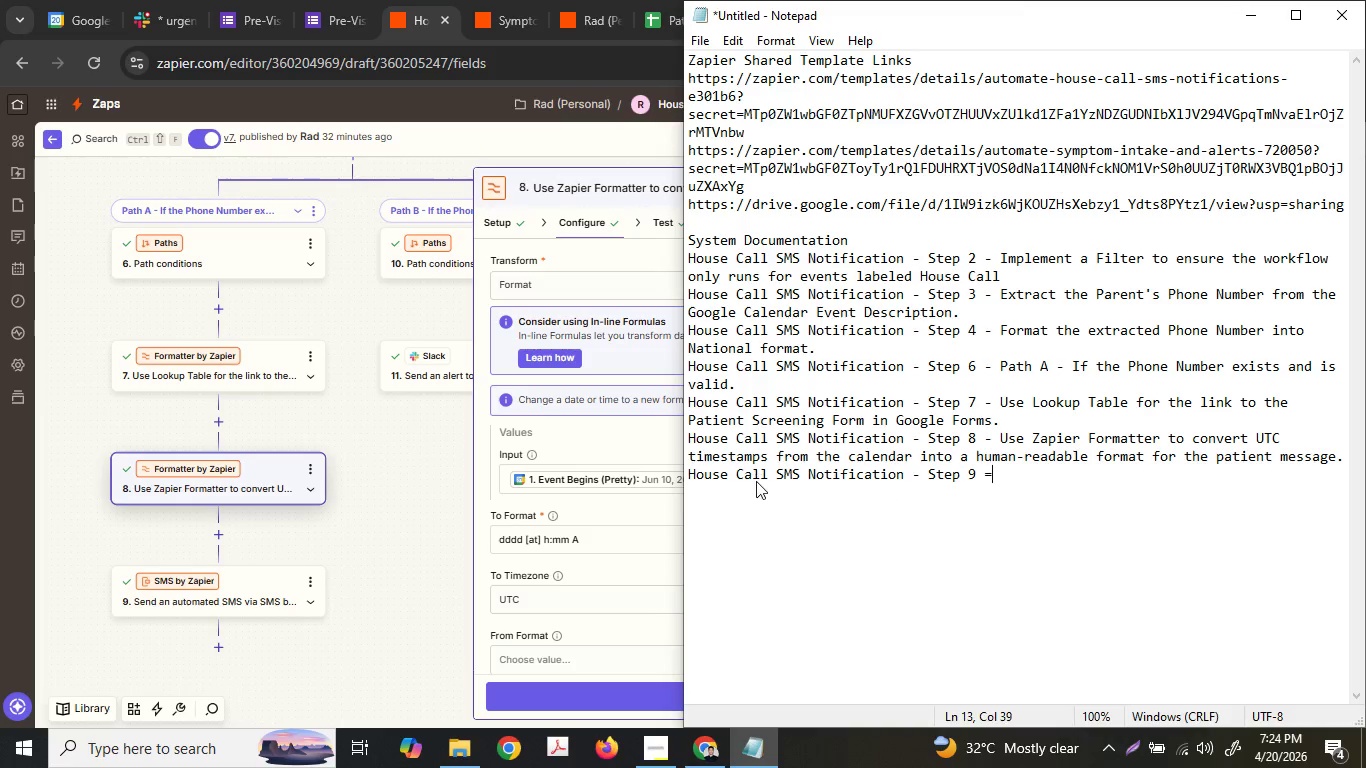 
key(Equal)
 